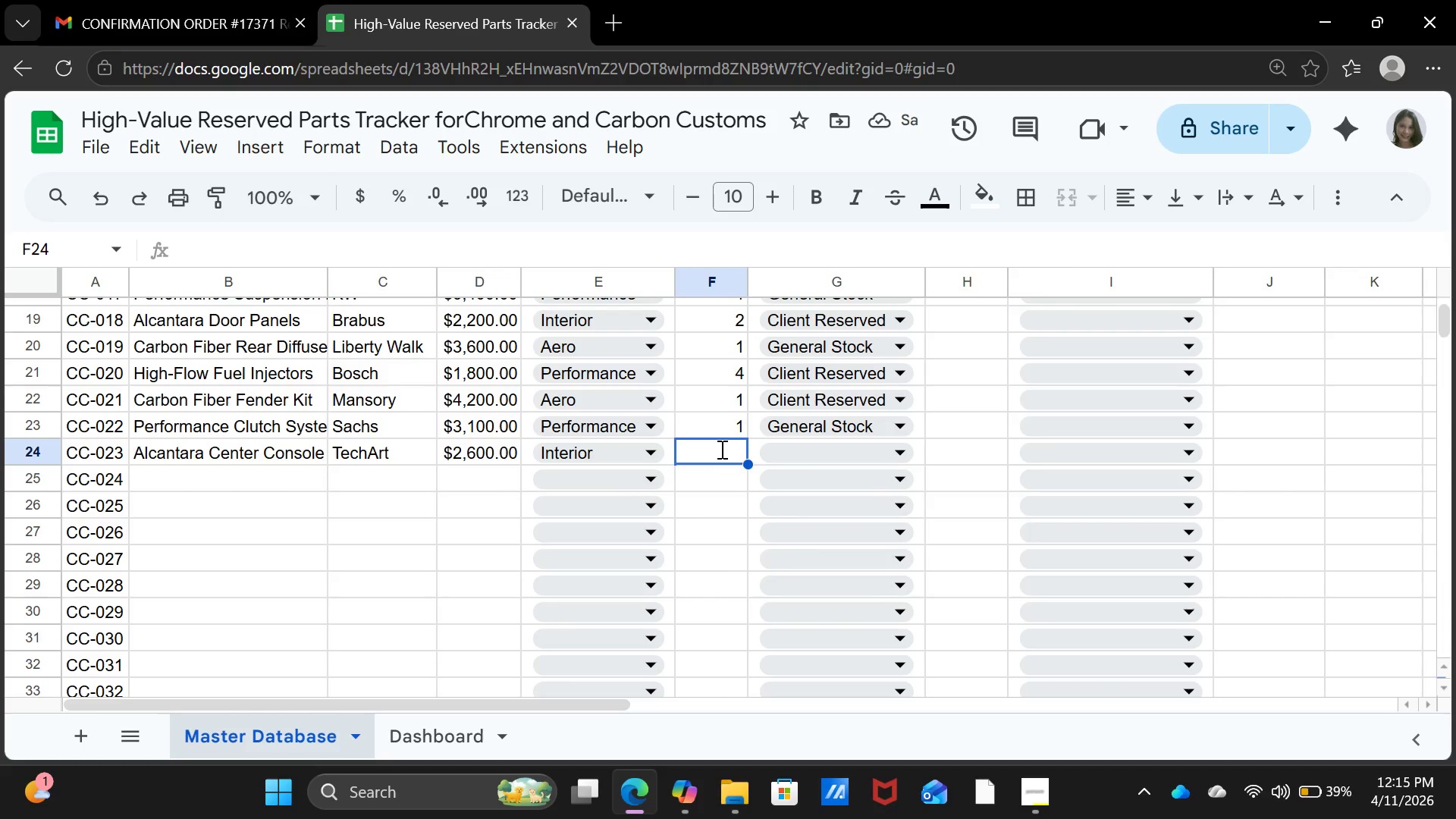 
key(1)
 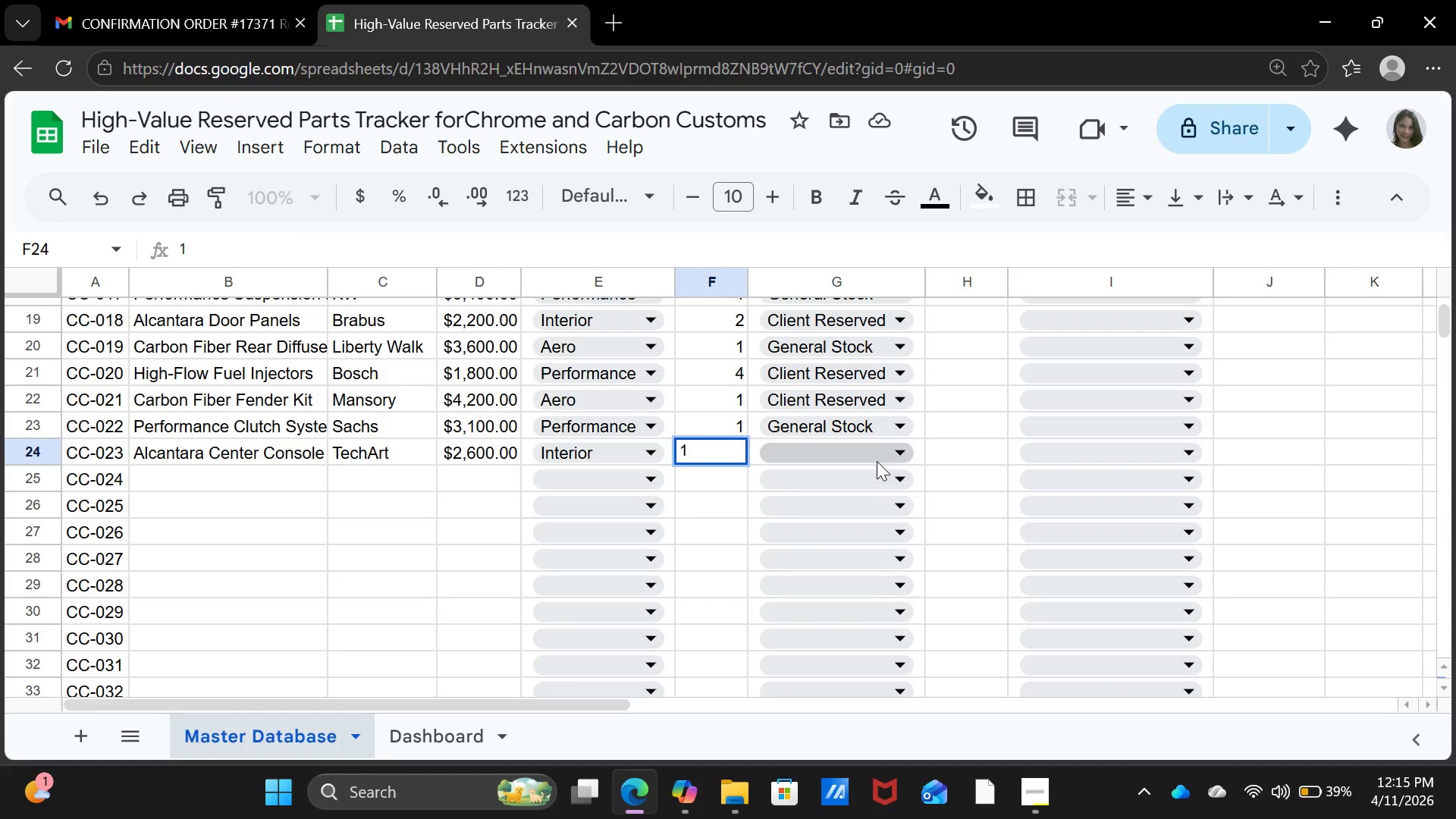 
left_click([872, 445])
 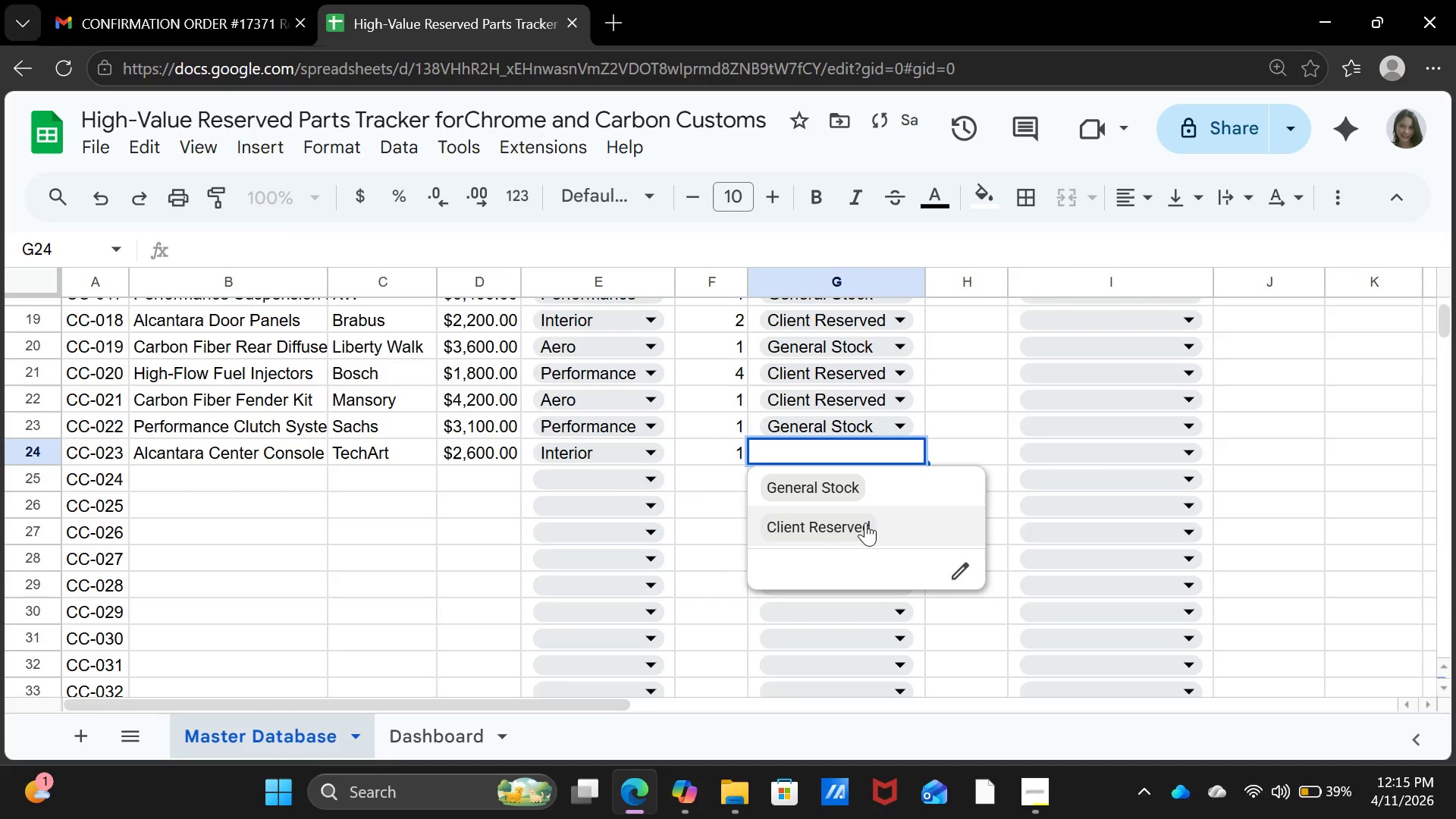 
left_click([865, 525])
 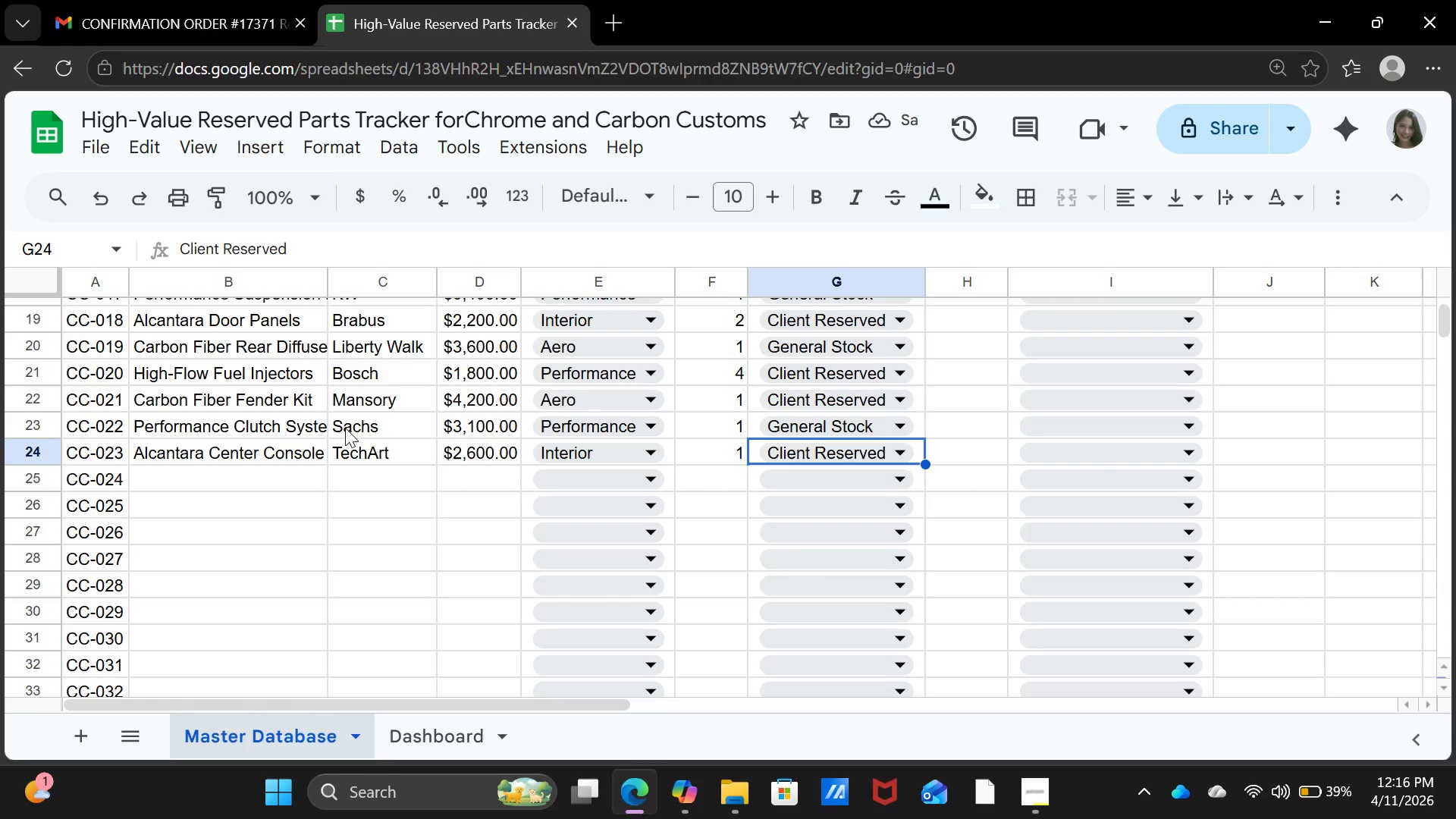 
double_click([218, 488])
 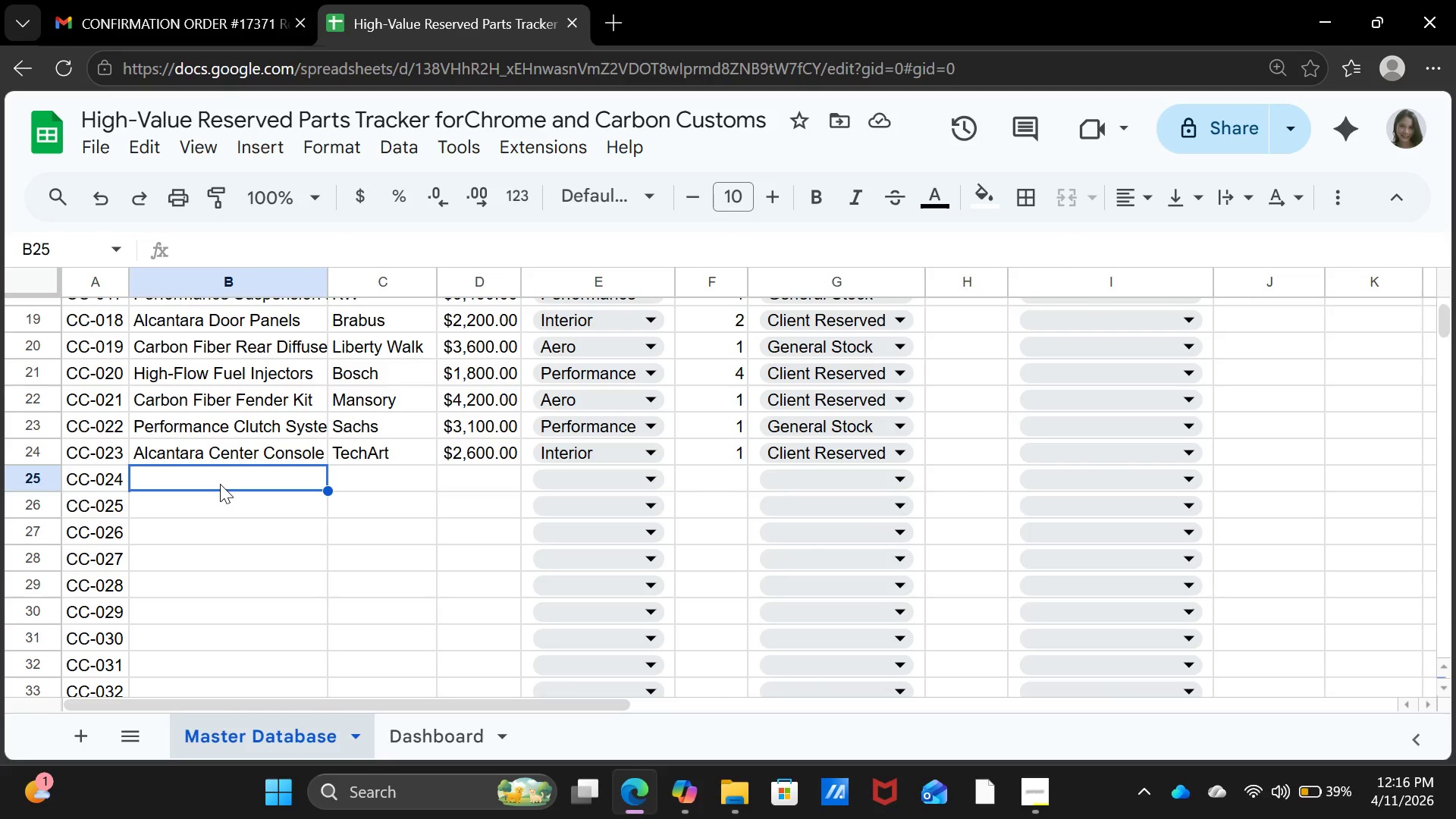 
type(Carbon Fiber)
 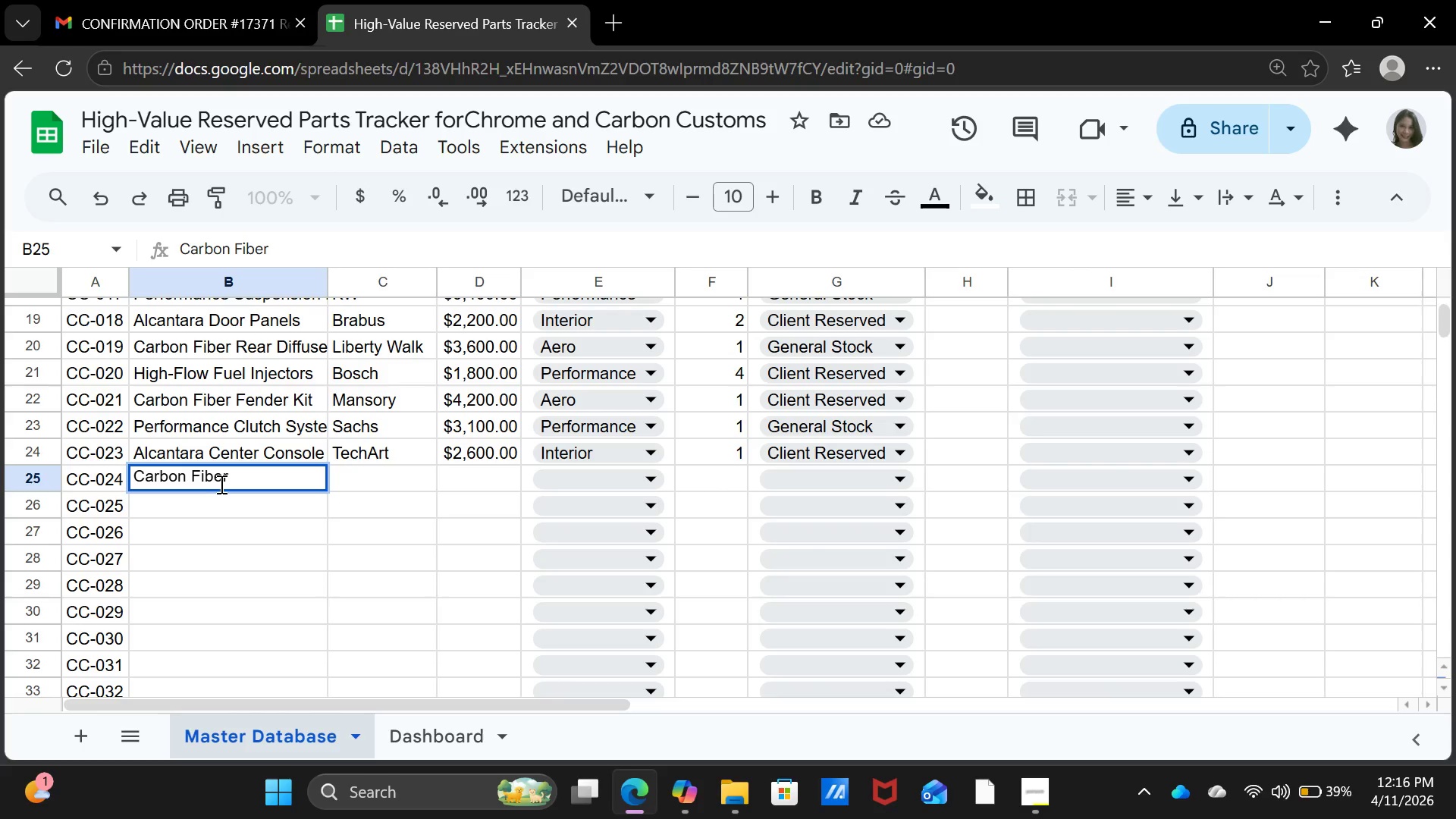 
type( Rear Wing)
 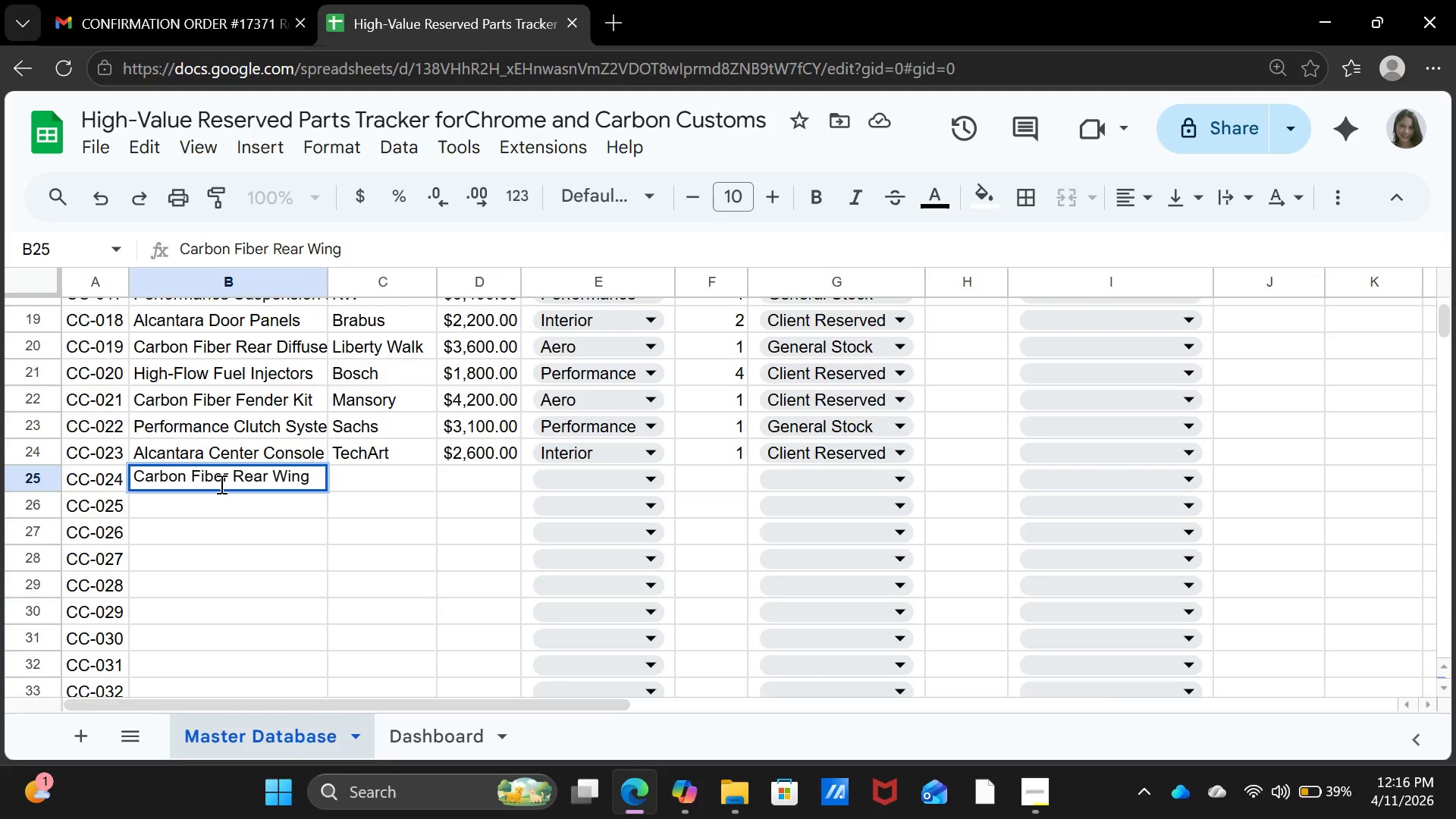 
key(ArrowRight)
 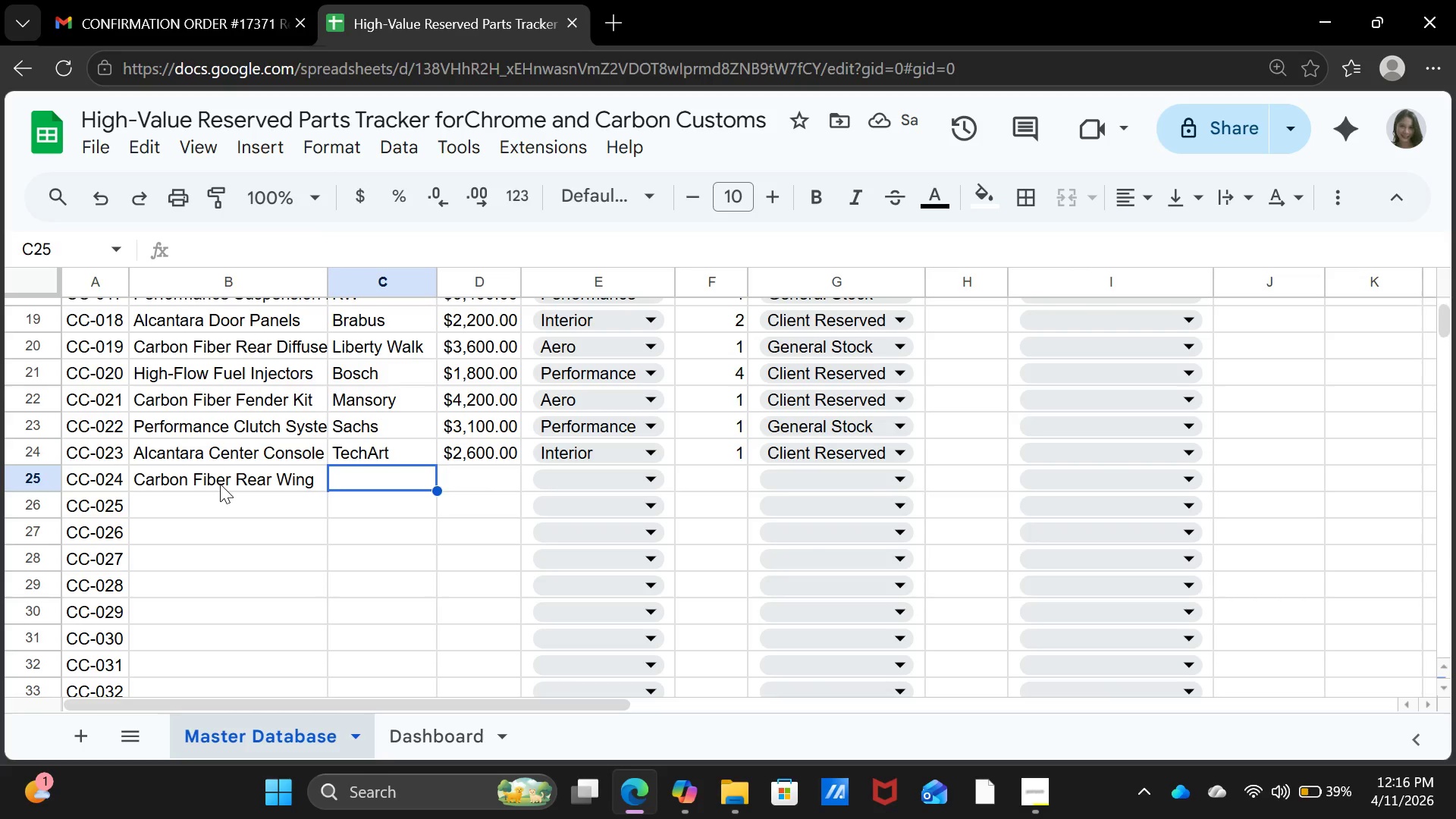 
type(APR)
 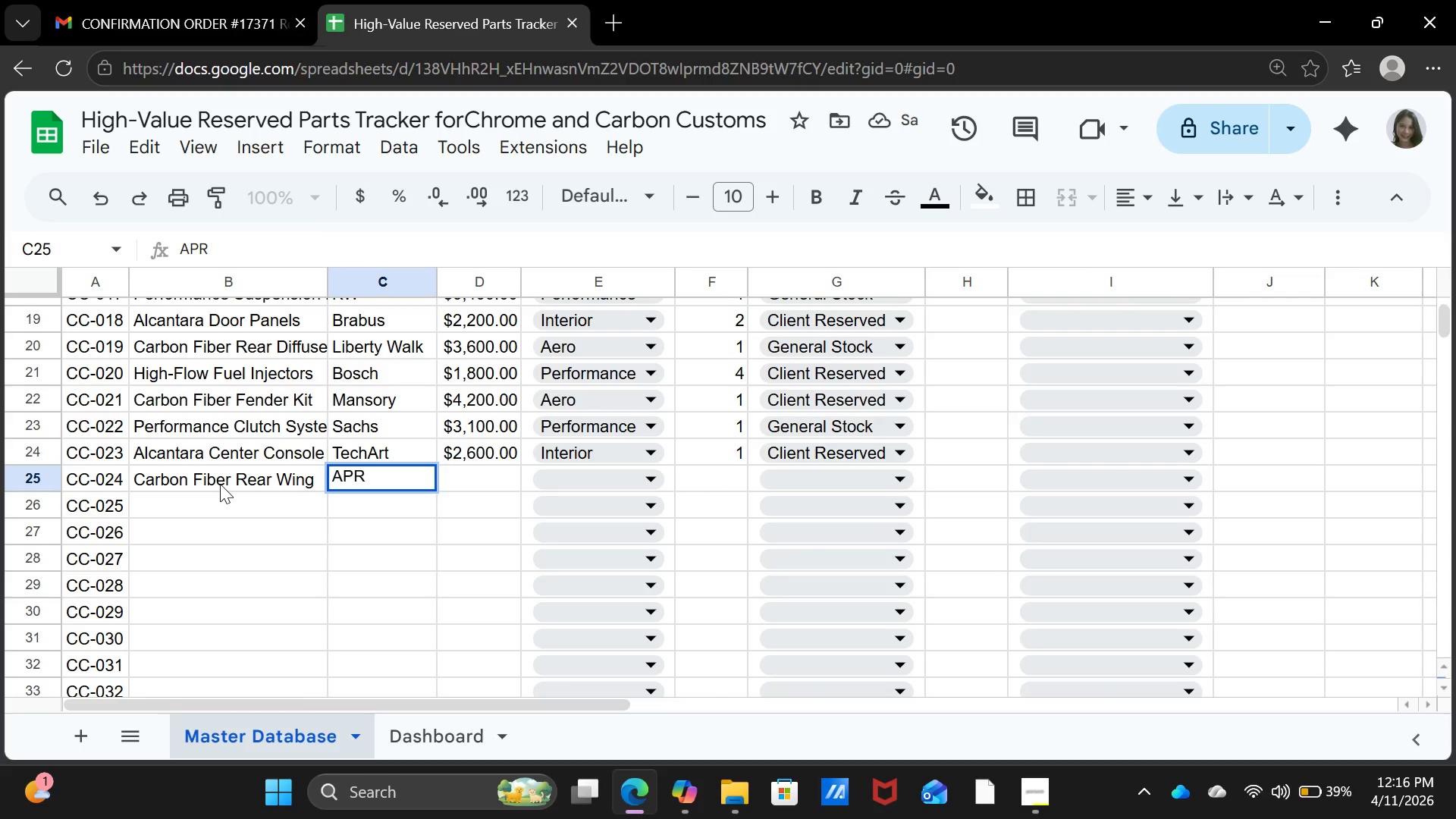 
key(ArrowRight)
 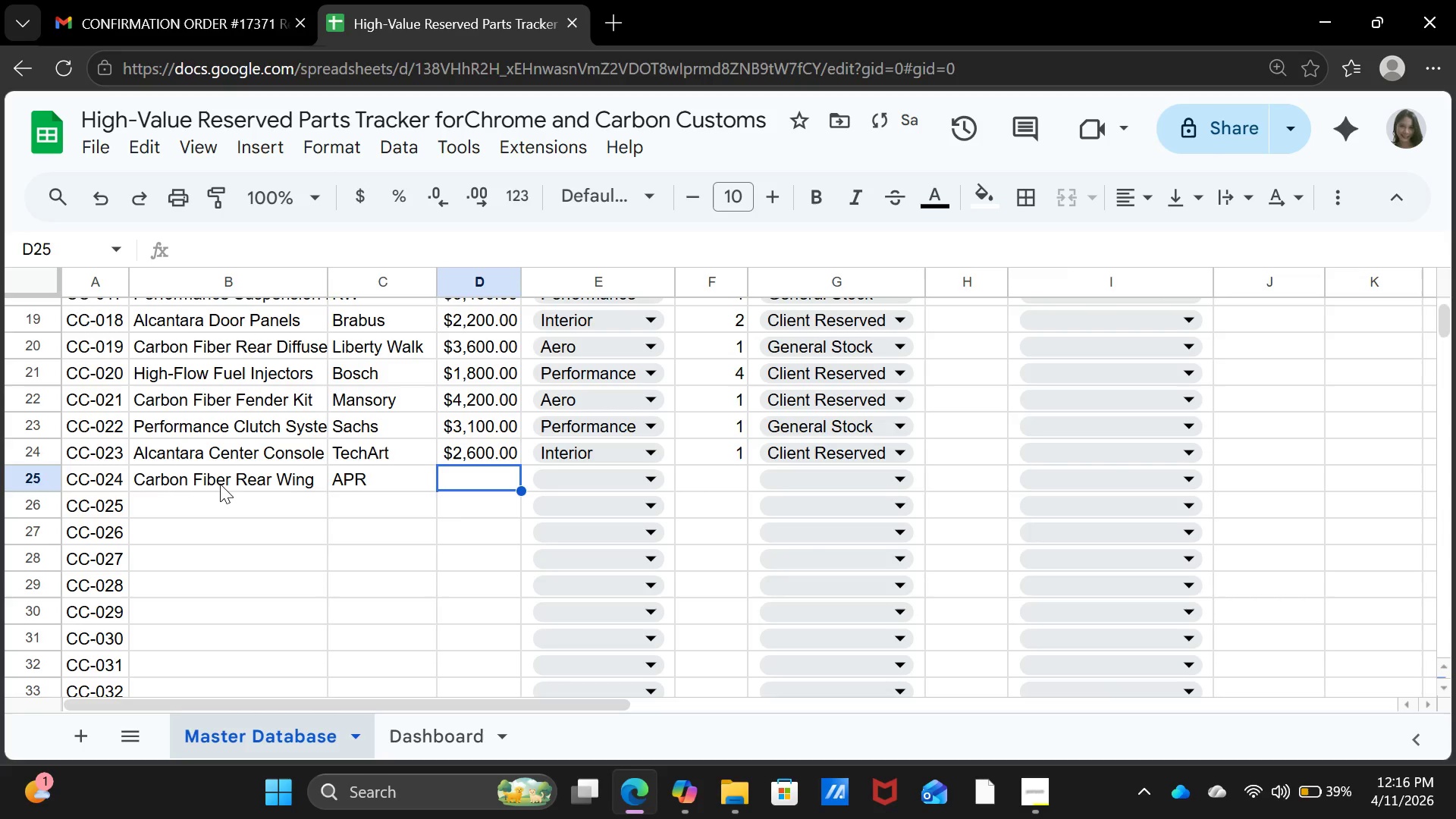 
type(4800)
 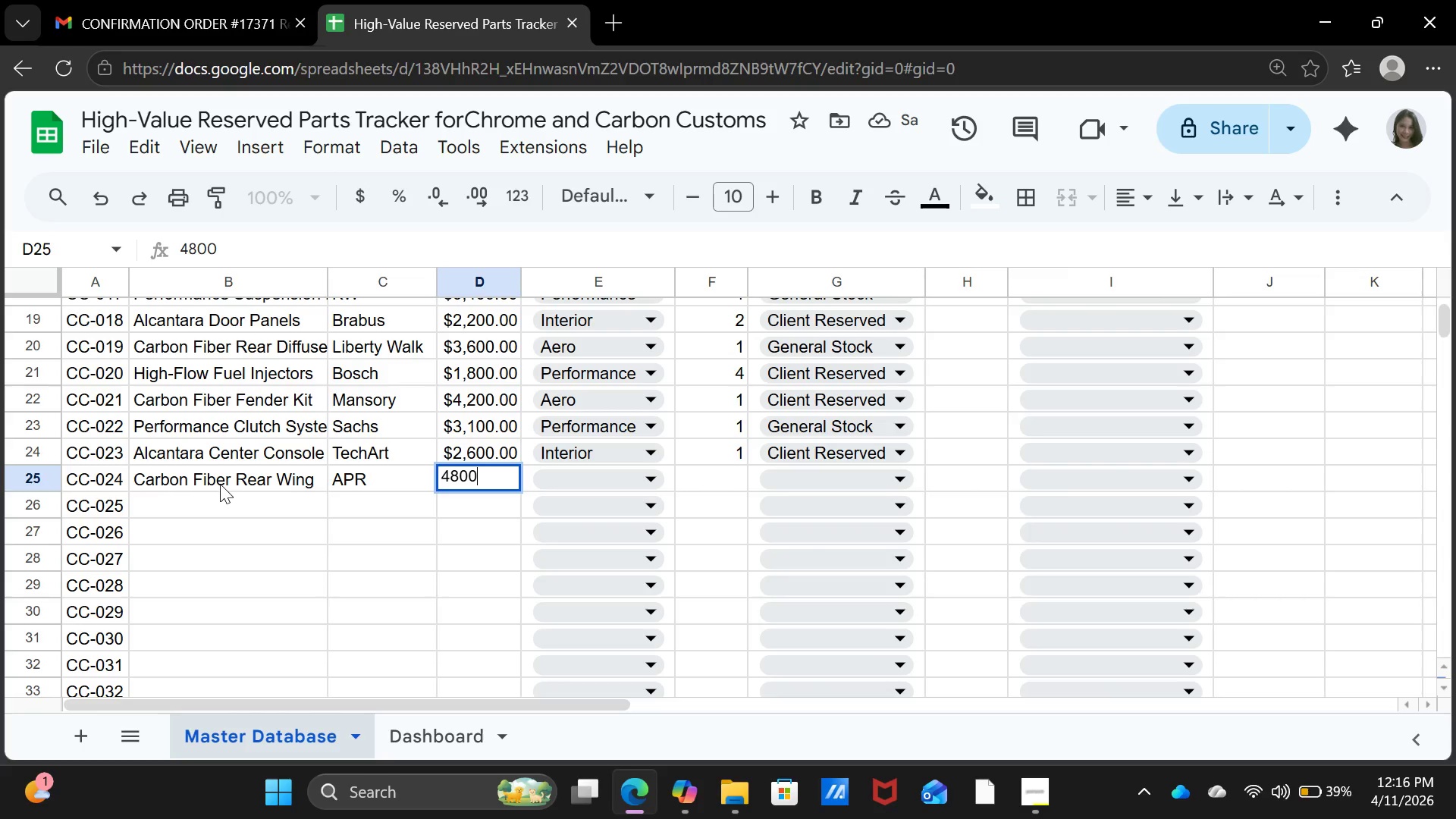 
key(ArrowRight)
 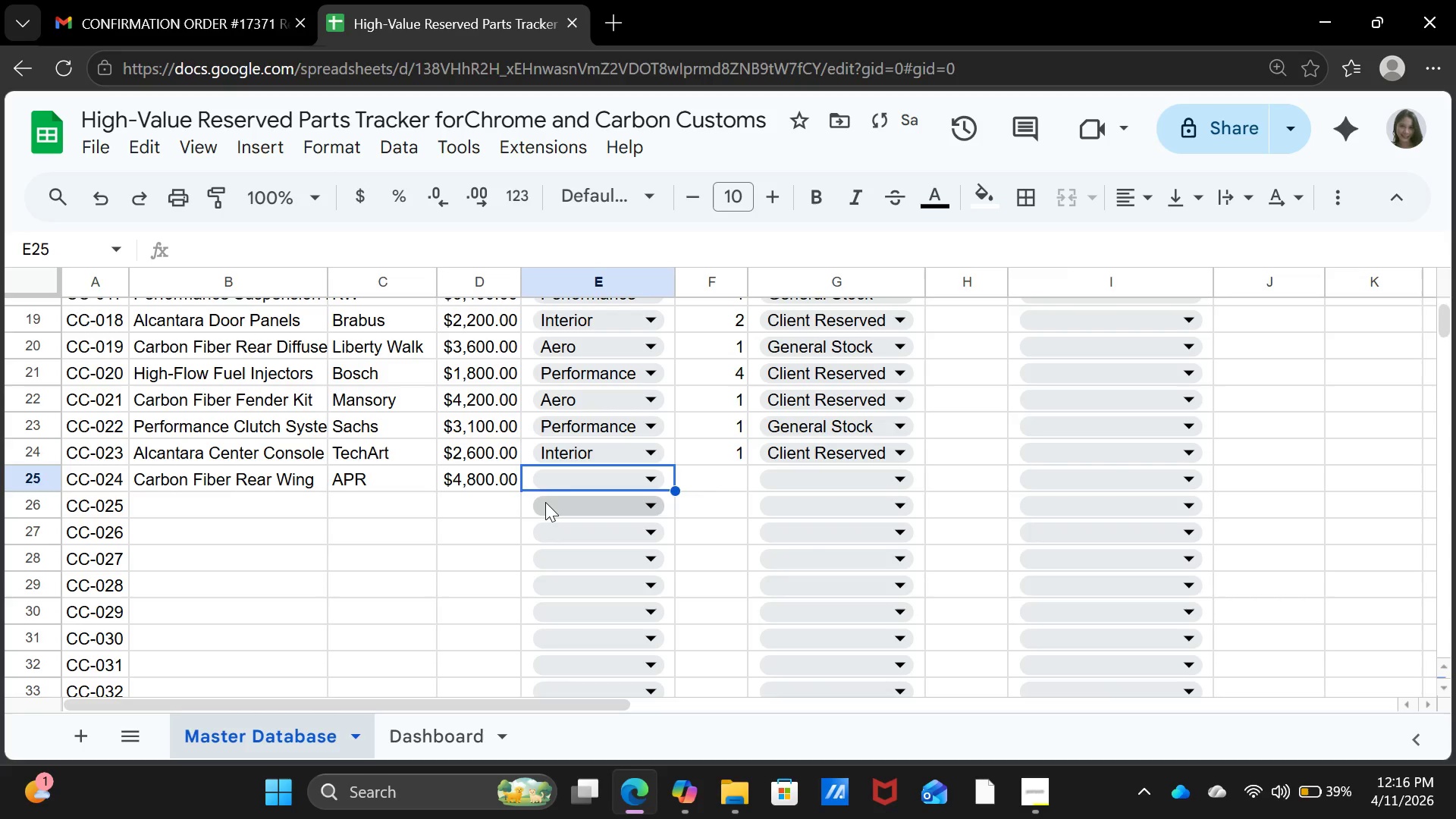 
left_click([561, 479])
 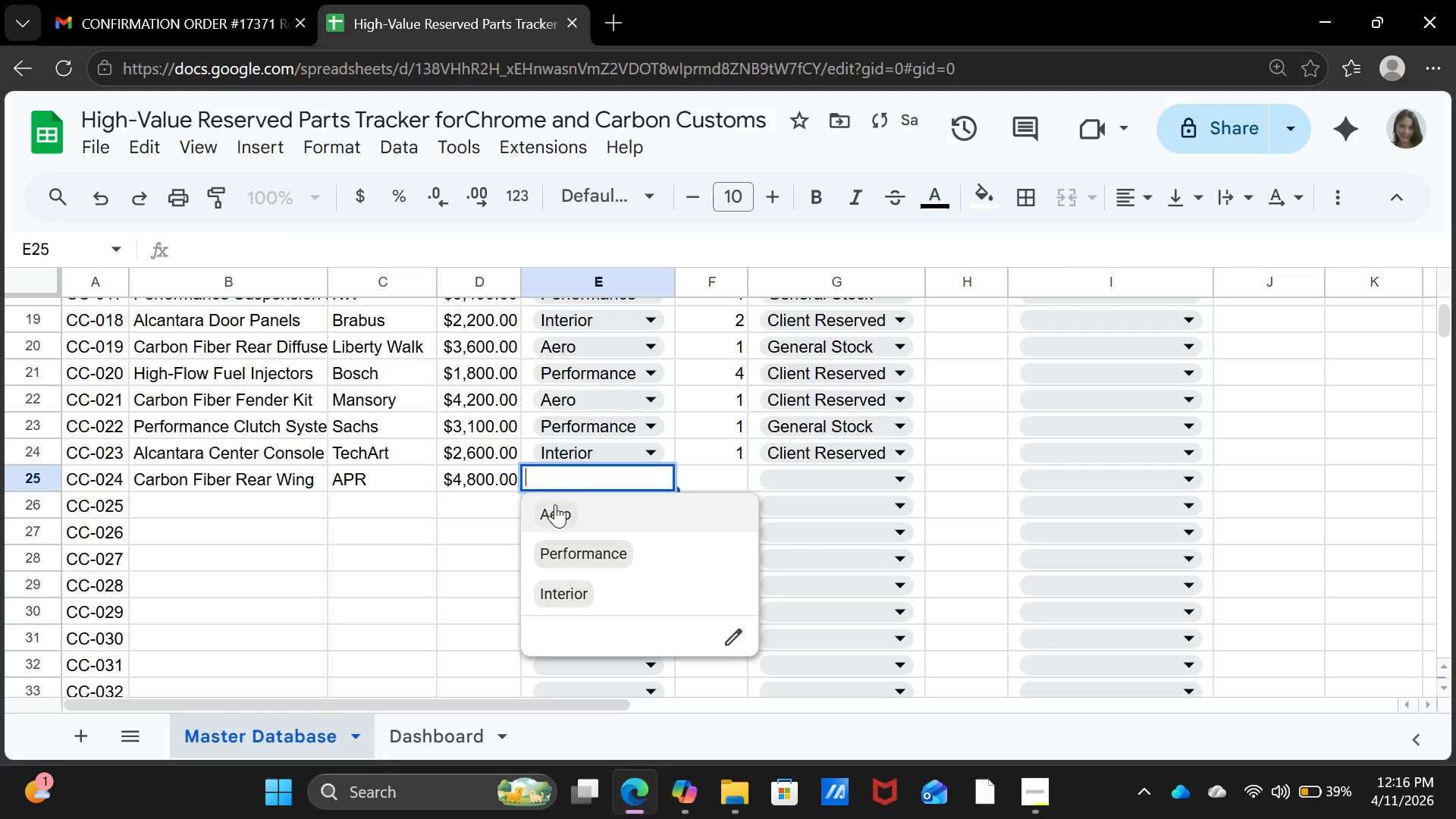 
left_click([555, 505])
 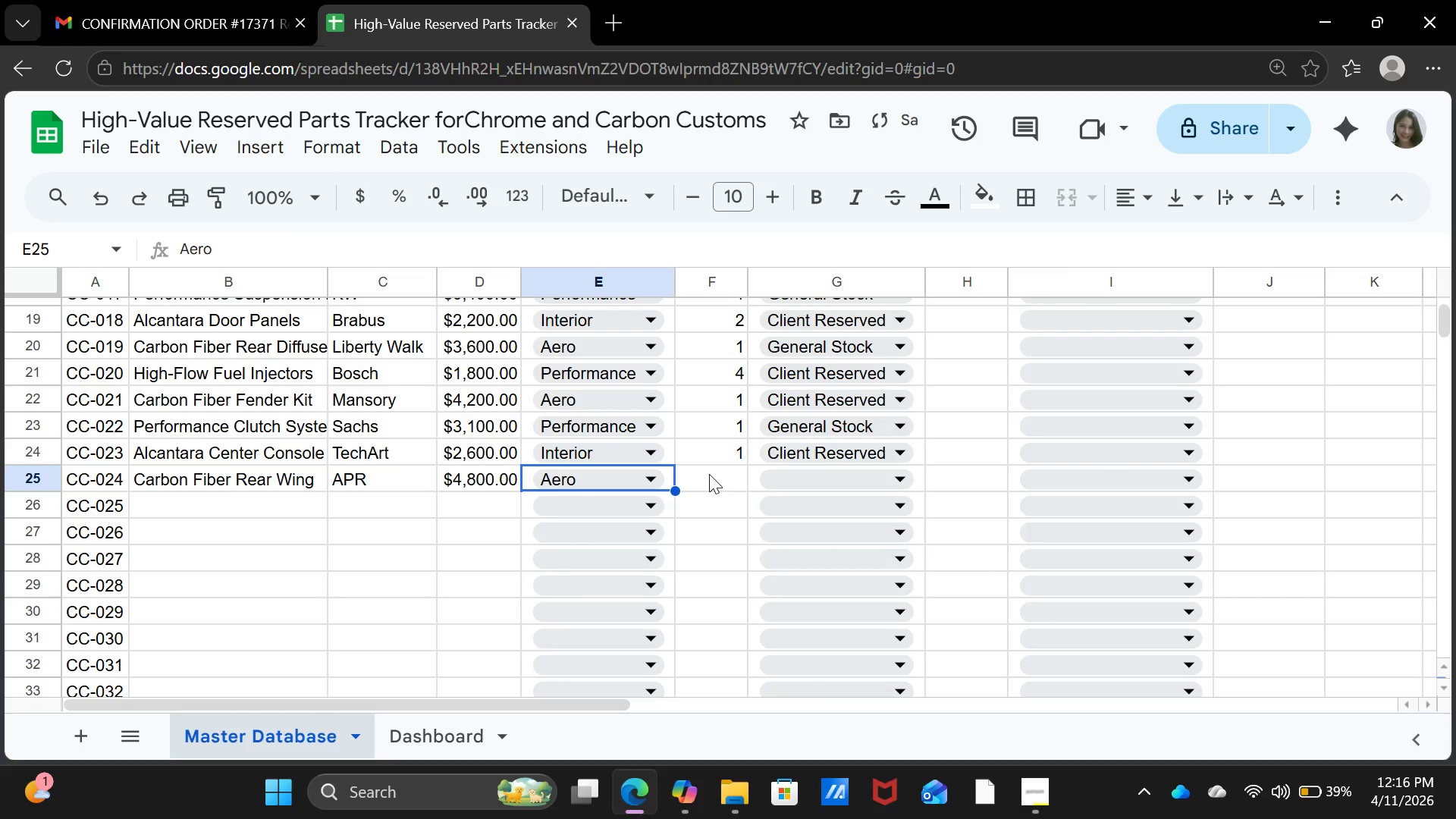 
left_click([709, 474])
 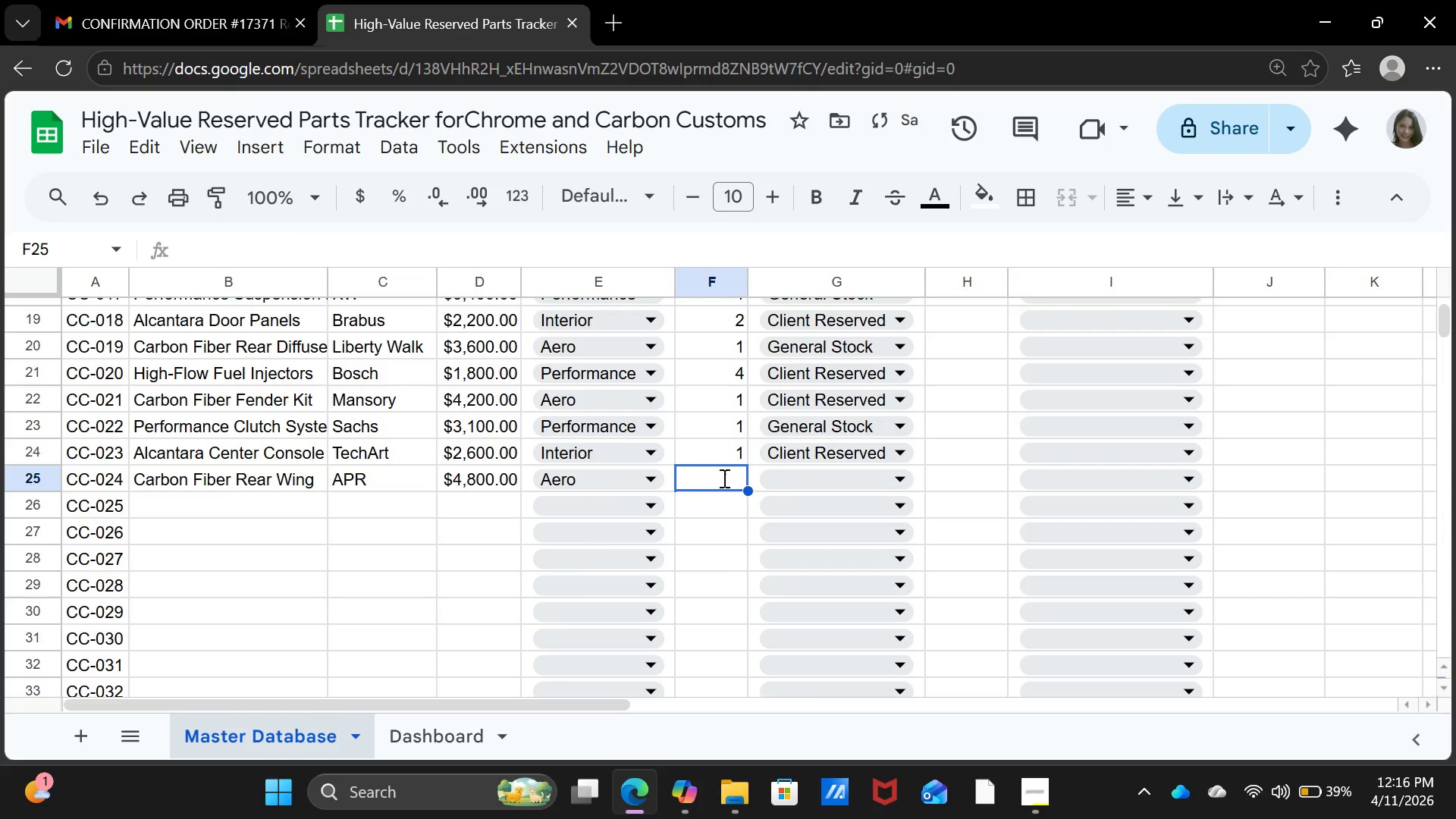 
key(1)
 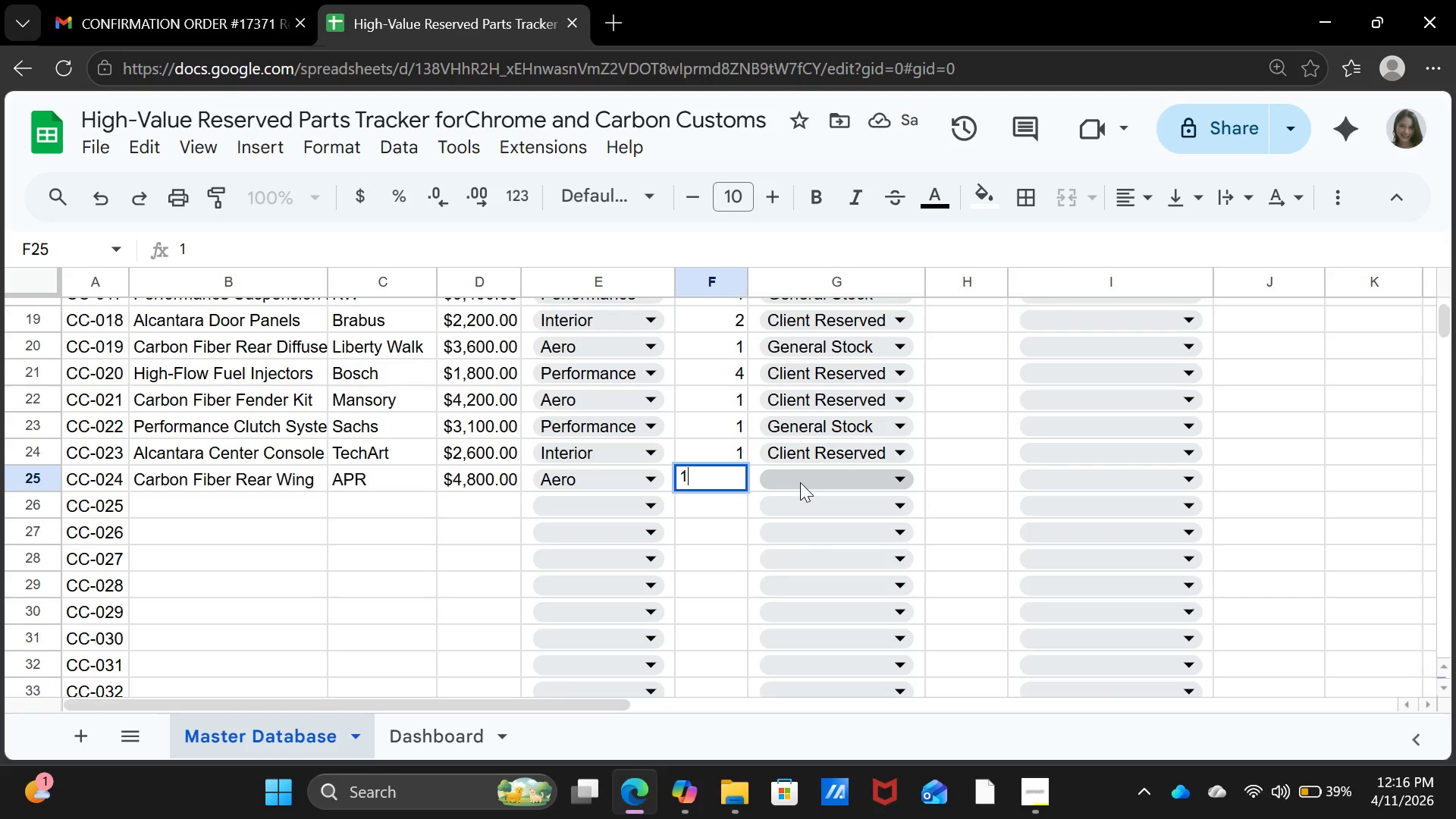 
left_click([800, 482])
 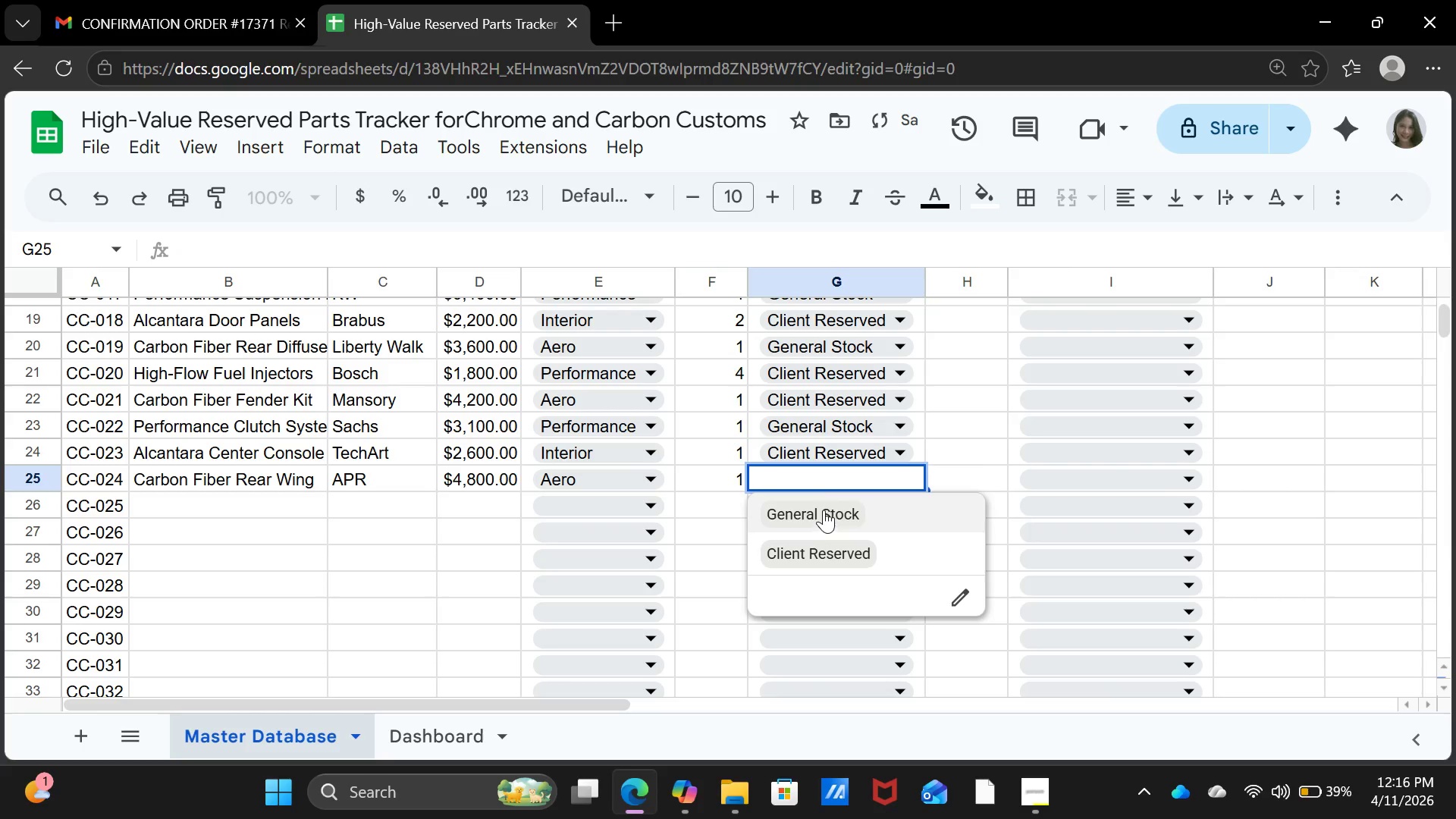 
left_click([824, 510])
 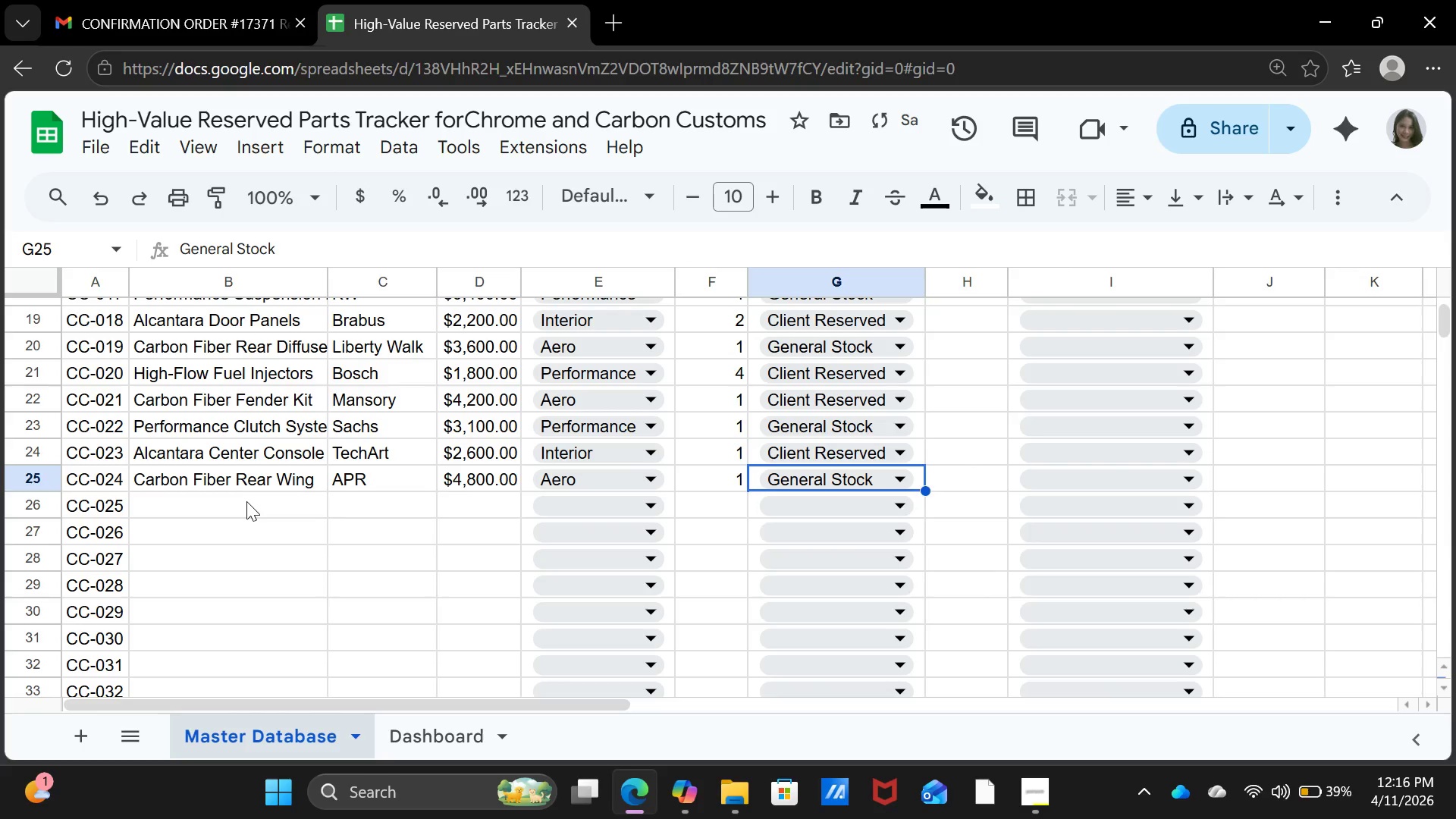 
left_click([246, 501])
 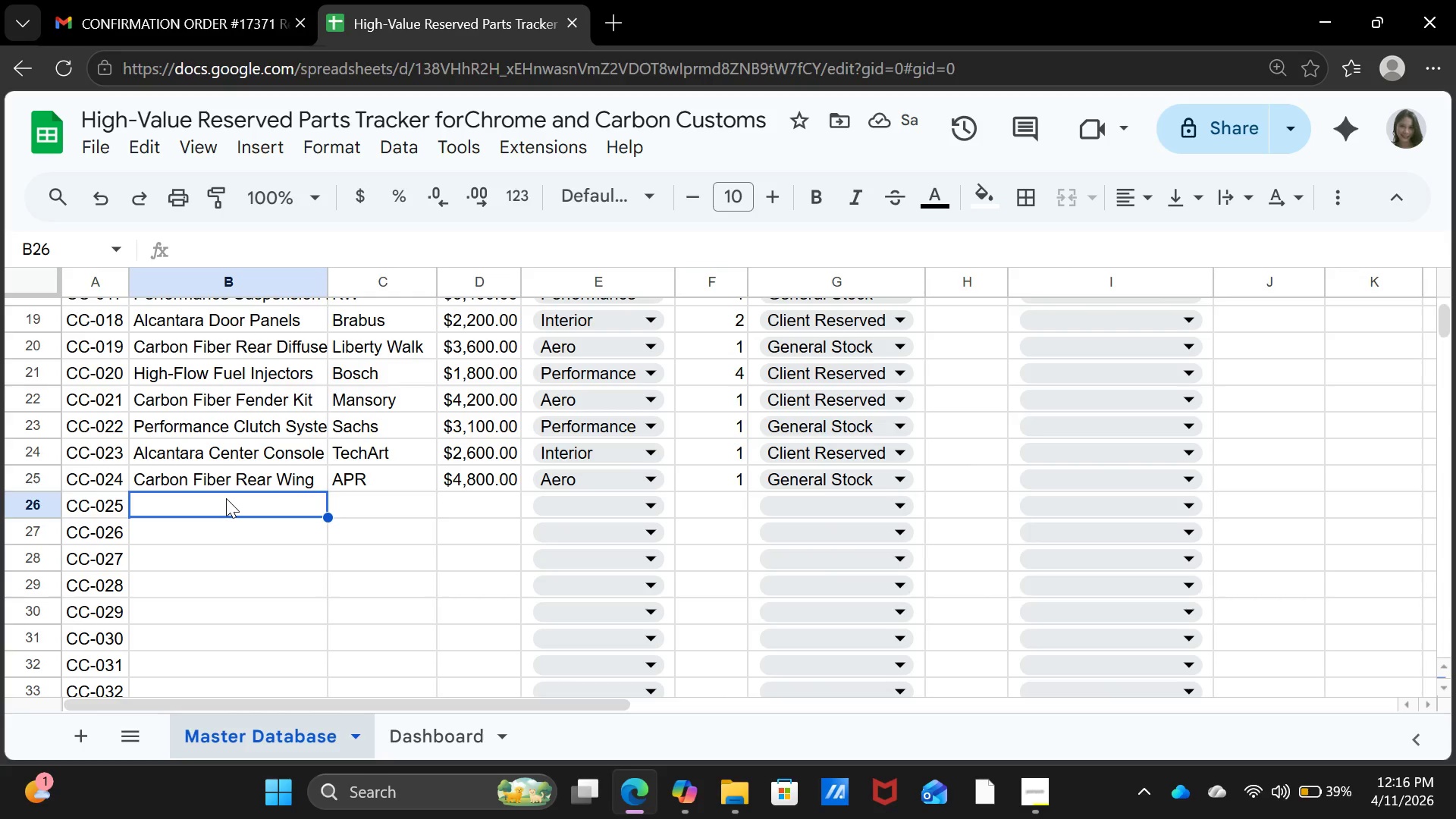 
type(Performance Intercooler)
 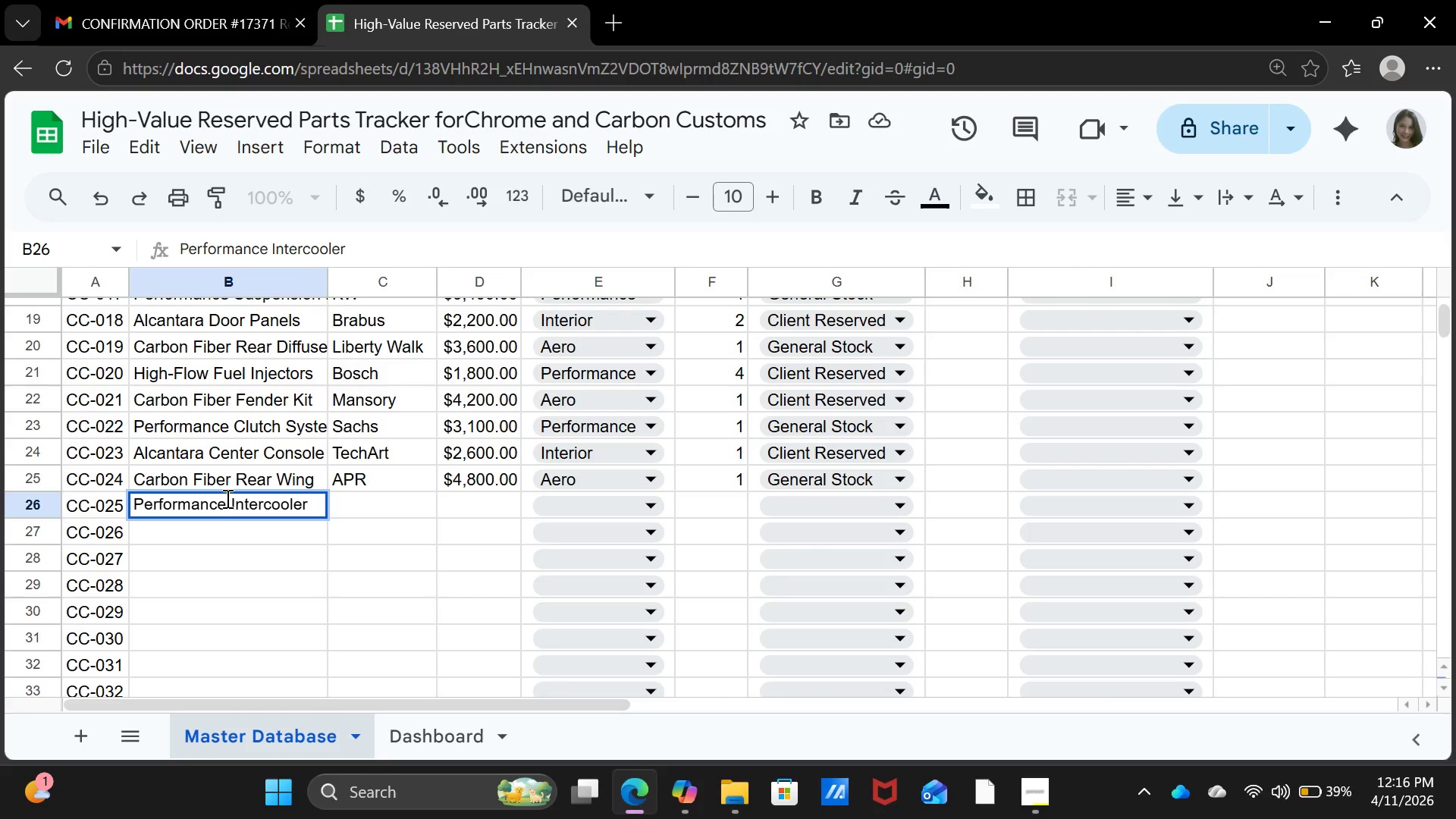 
key(ArrowRight)
 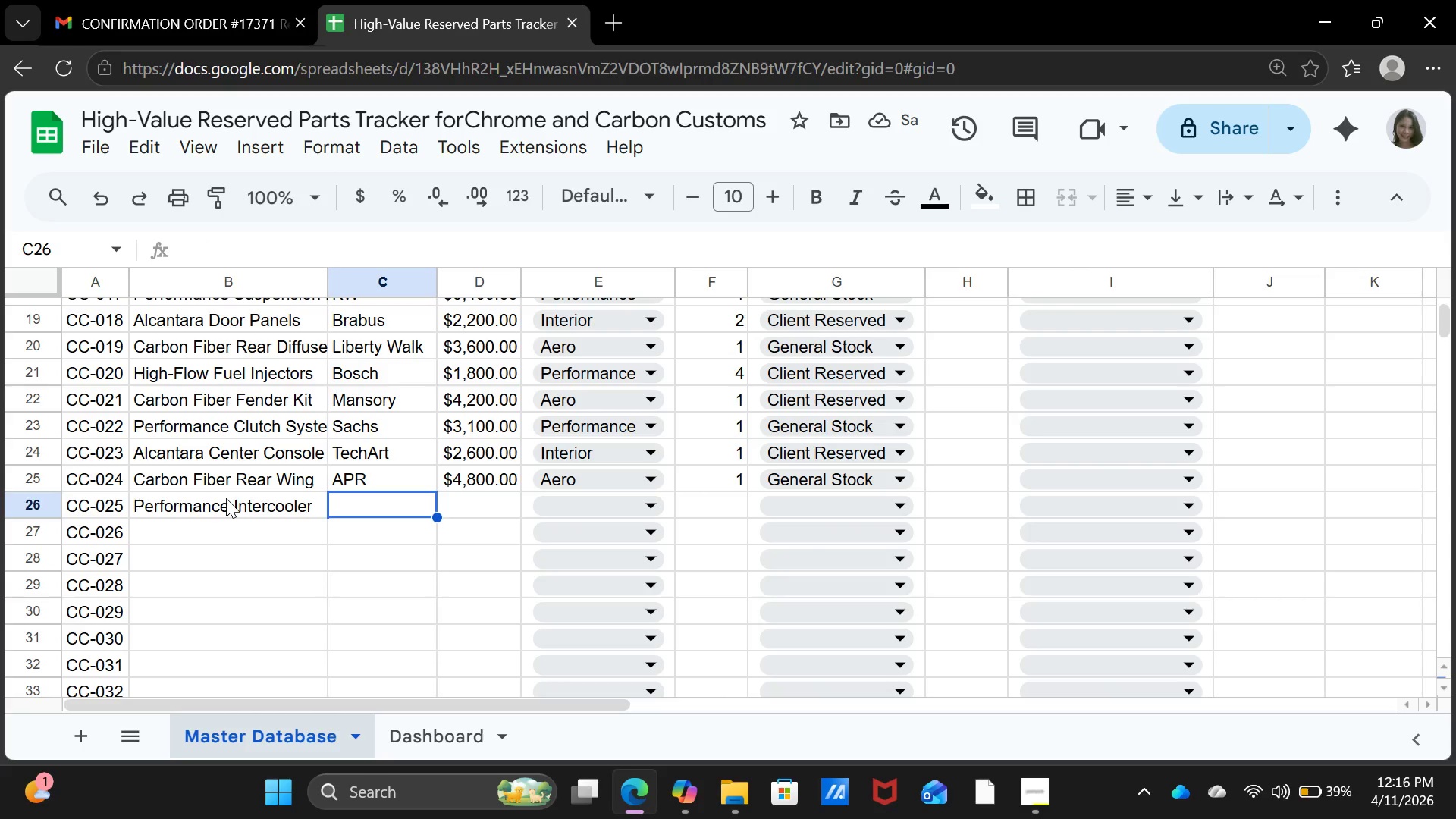 
wait(5.31)
 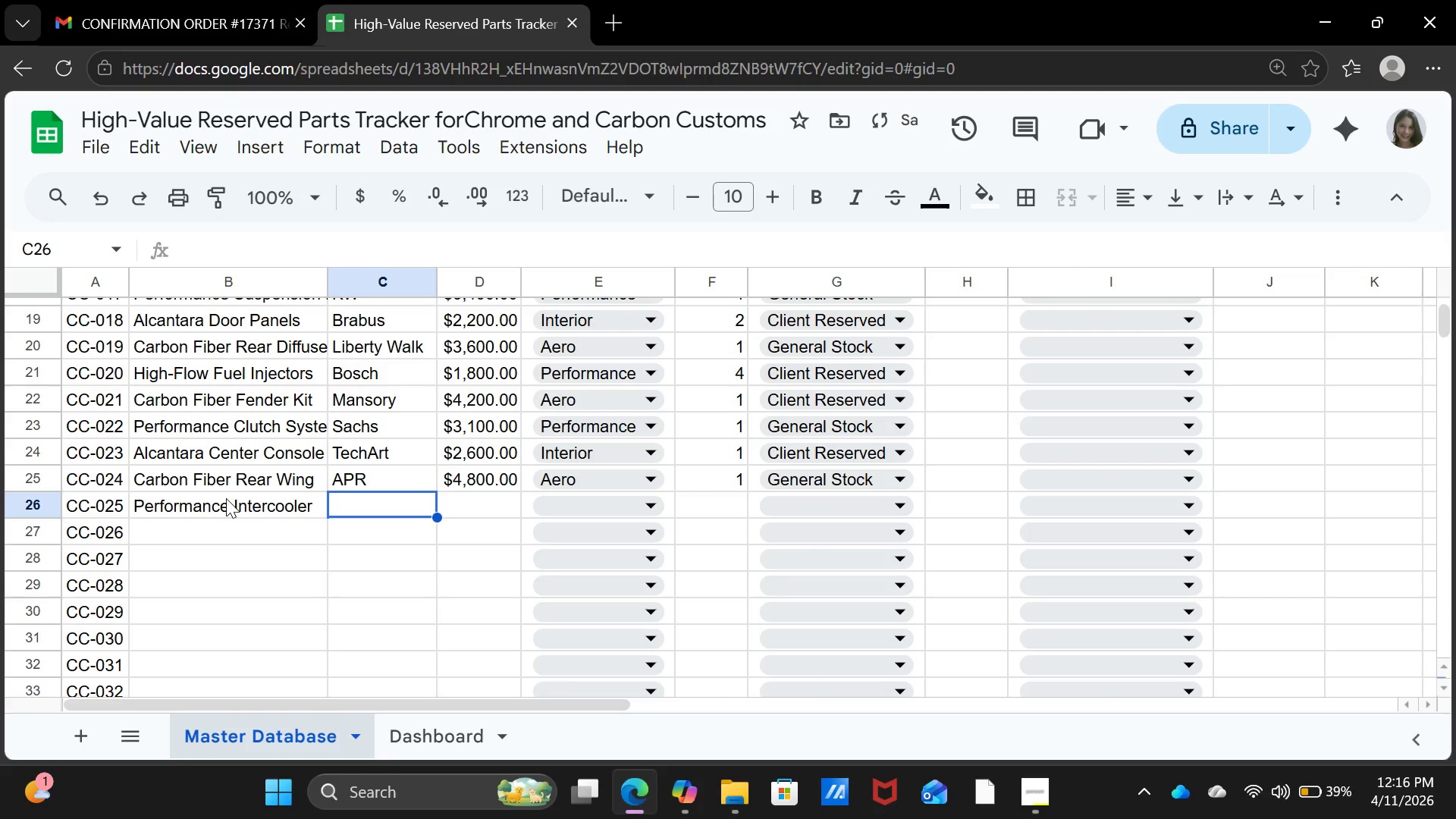 
type(Wagner Tuning)
 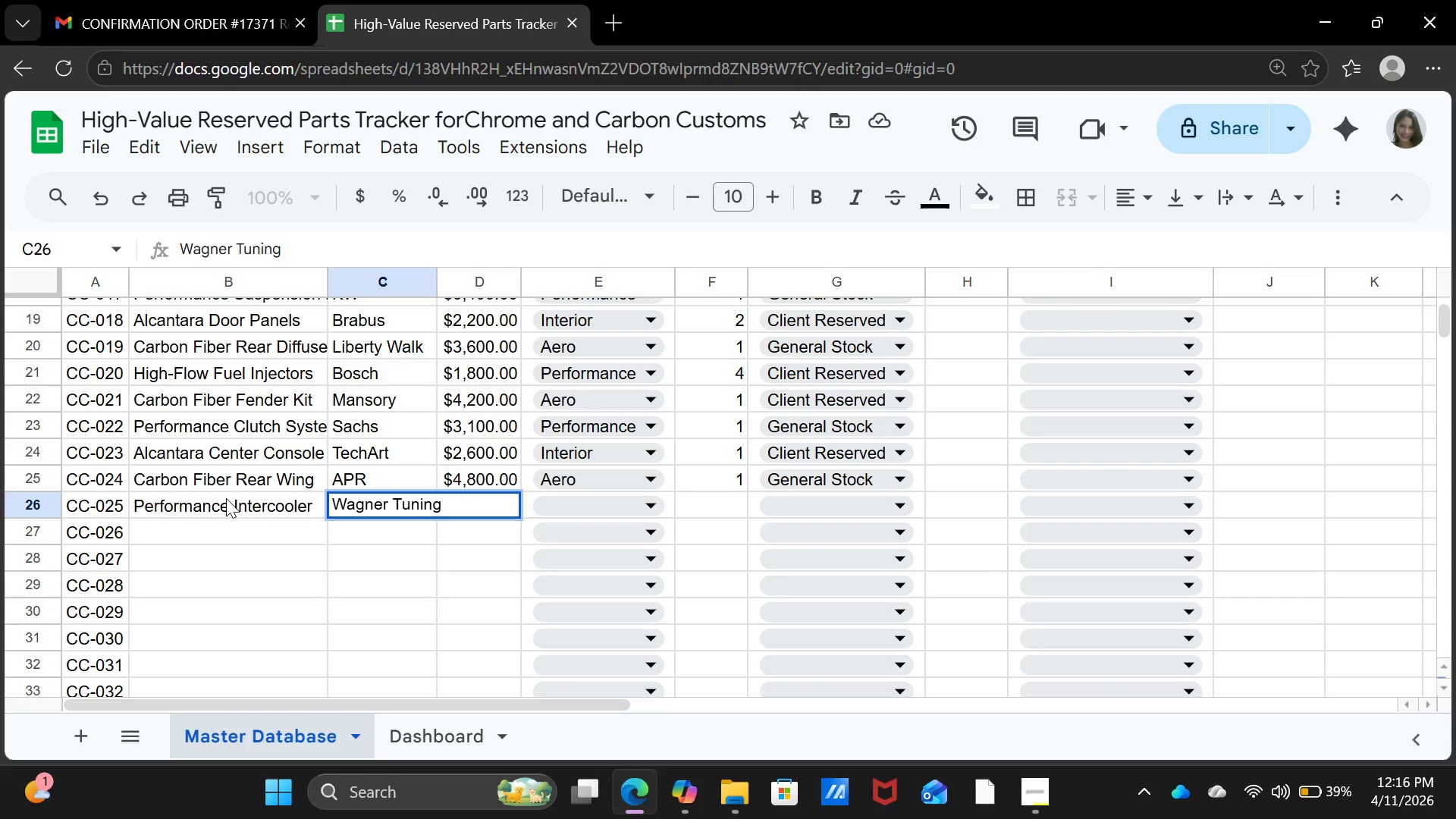 
key(ArrowRight)
 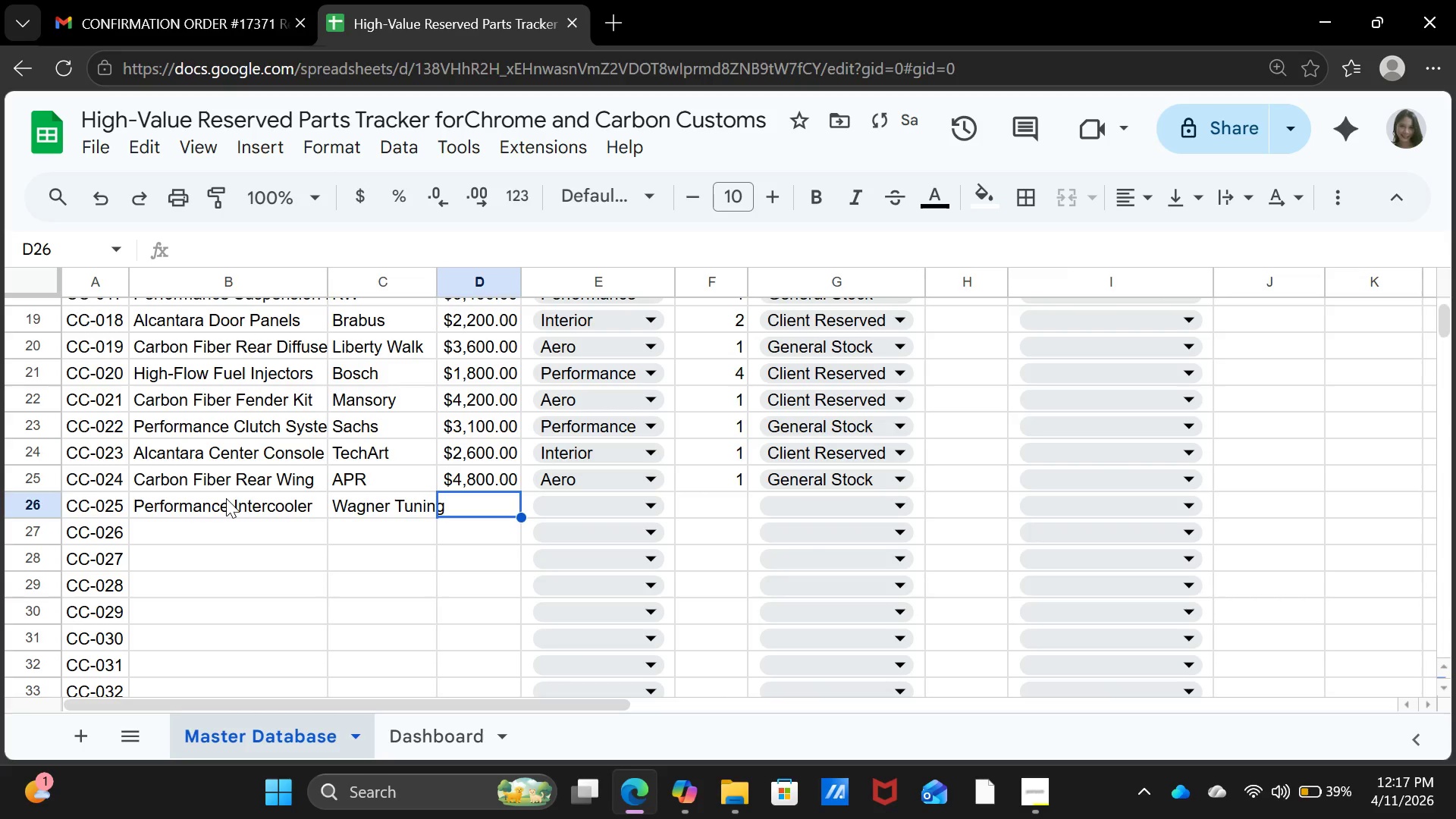 
type(3500)
 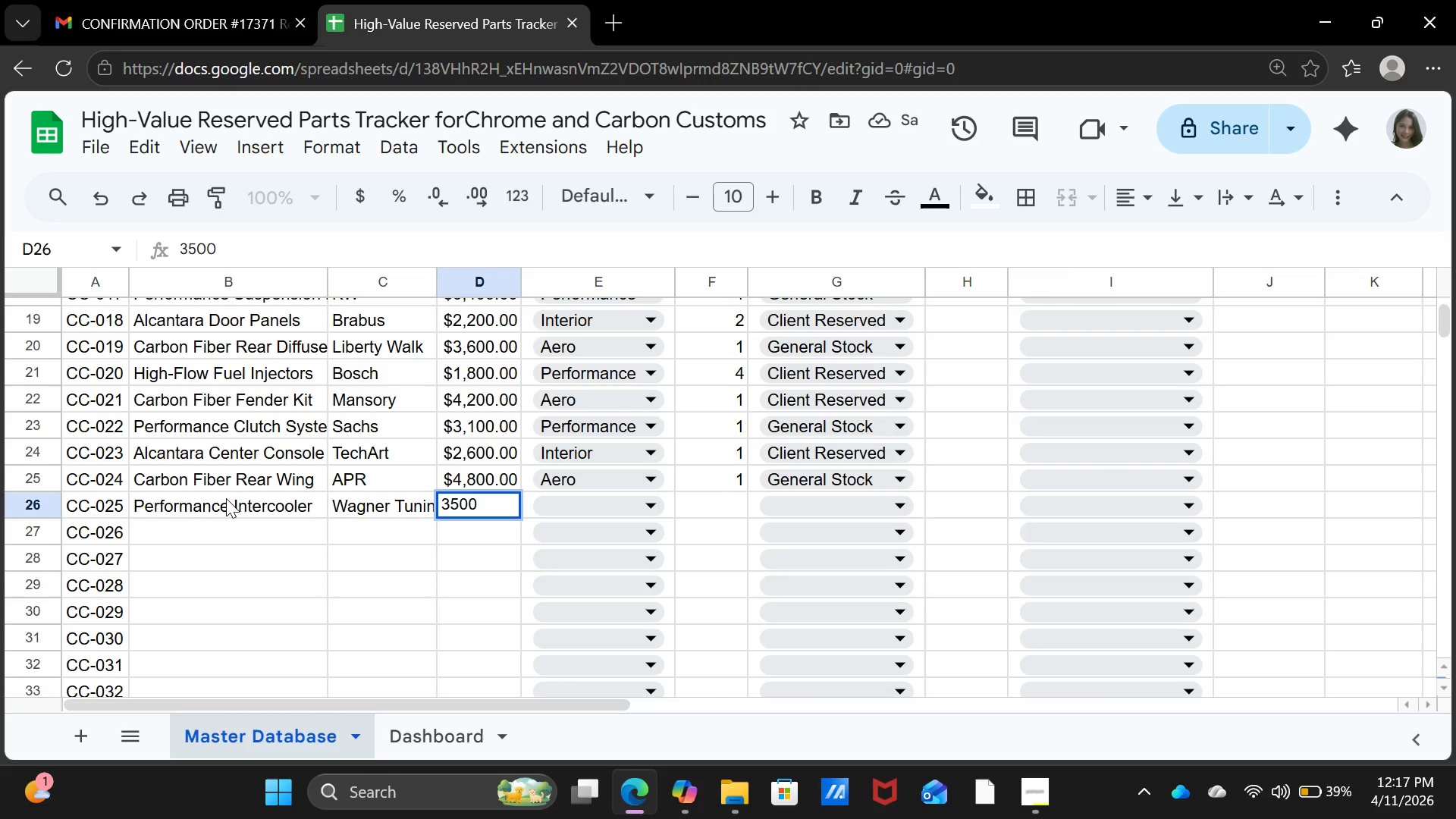 
key(ArrowRight)
 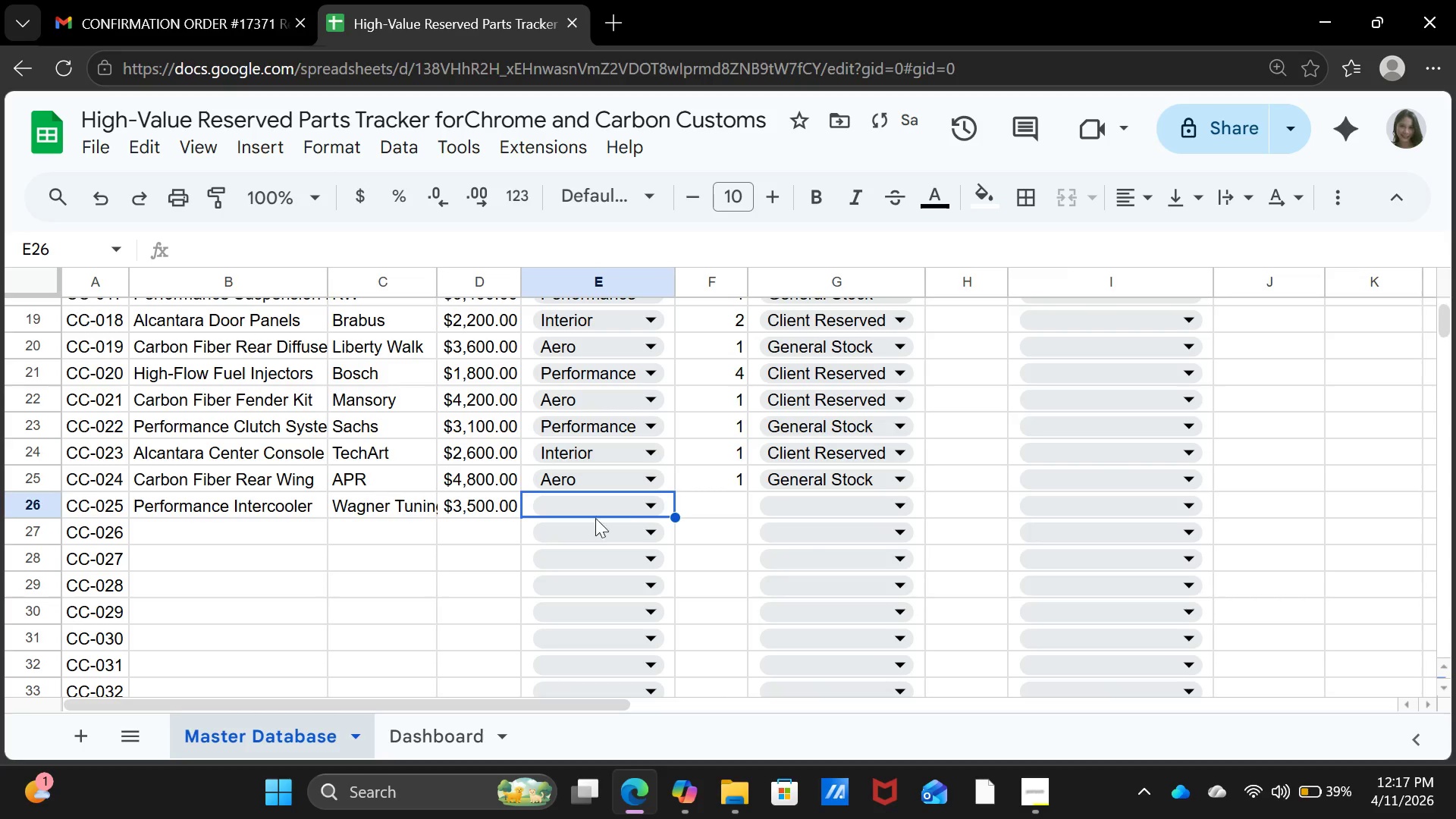 
left_click([599, 500])
 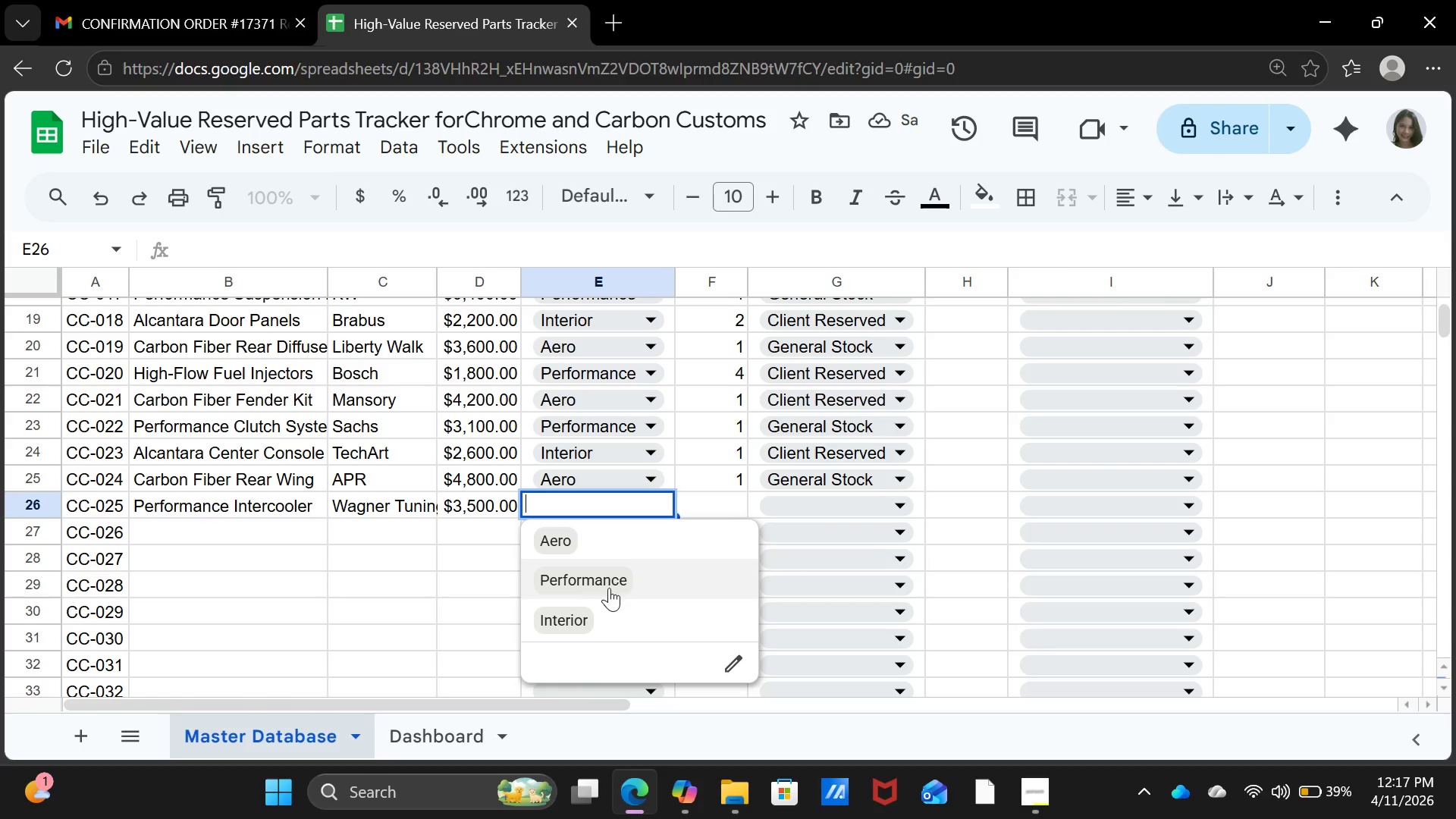 
left_click([609, 588])
 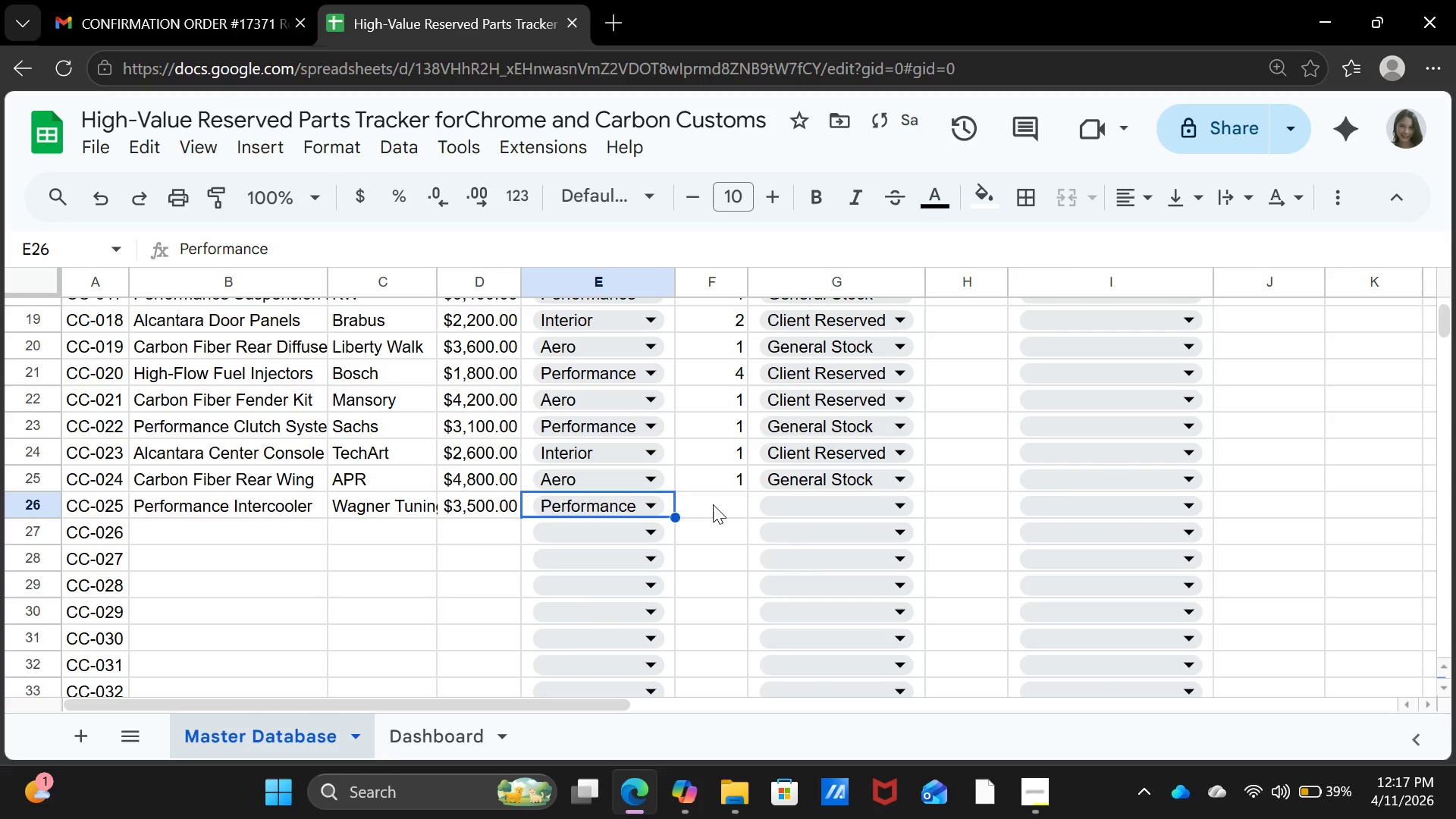 
left_click([713, 504])
 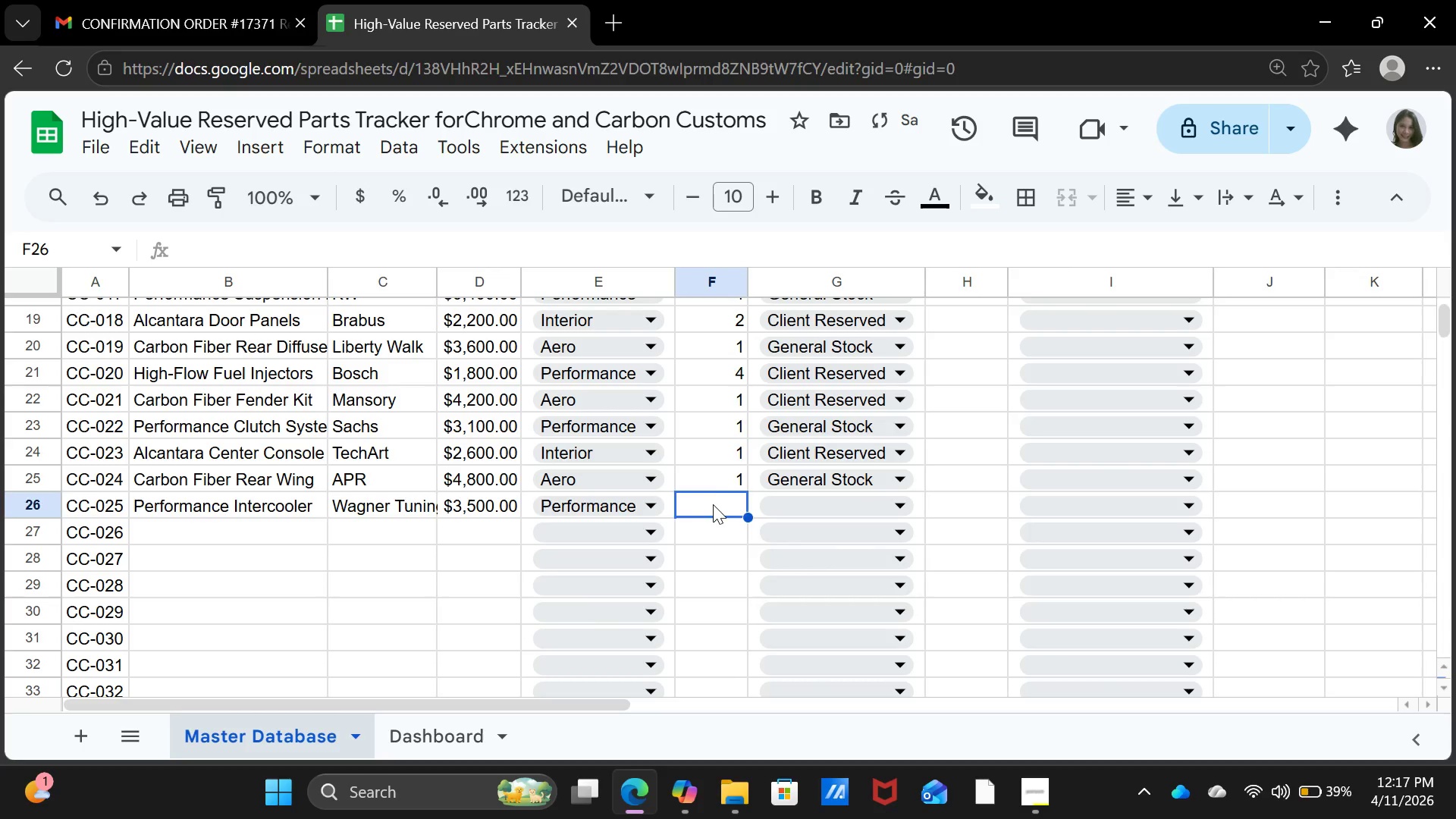 
key(1)
 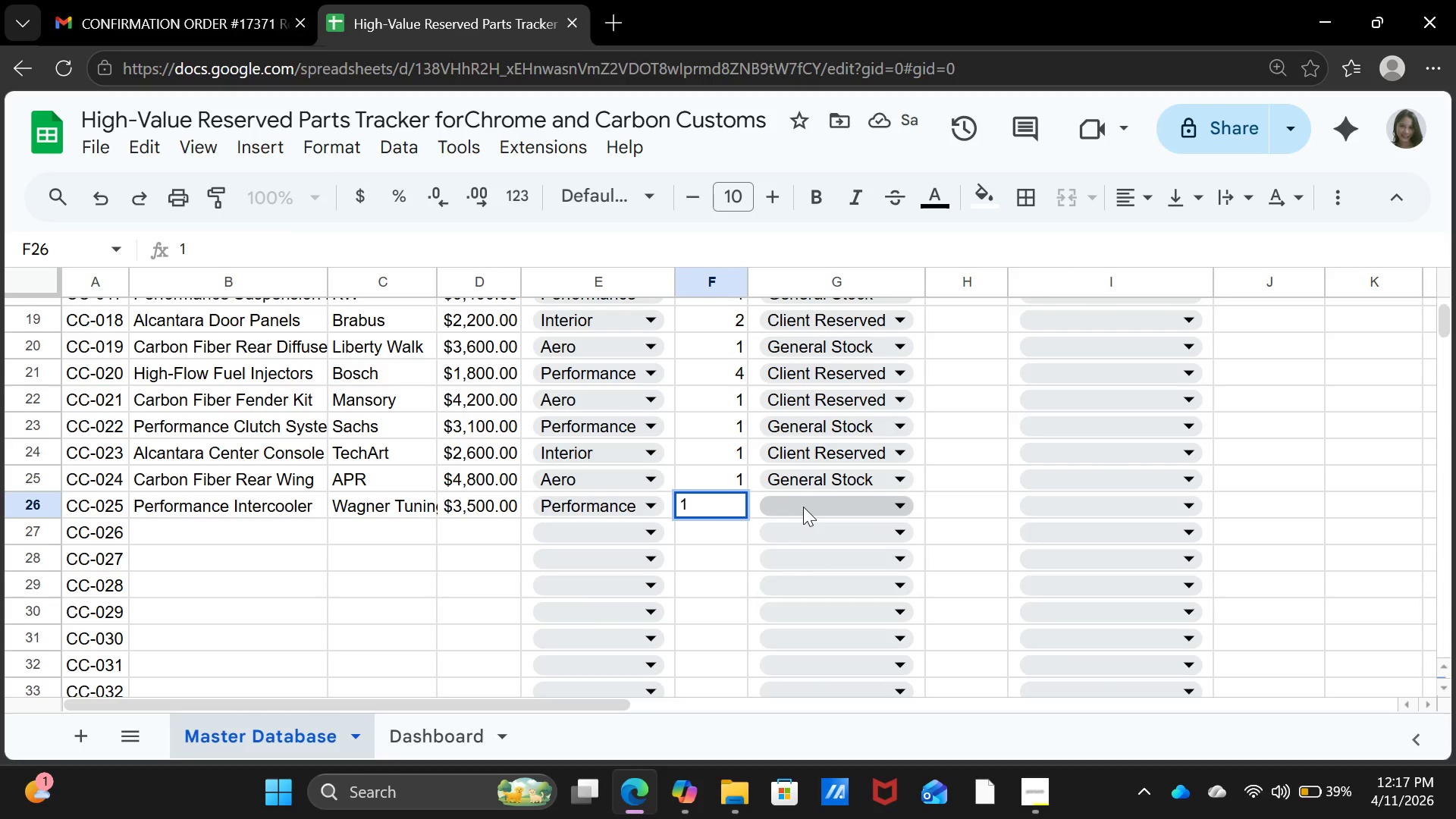 
left_click([803, 507])
 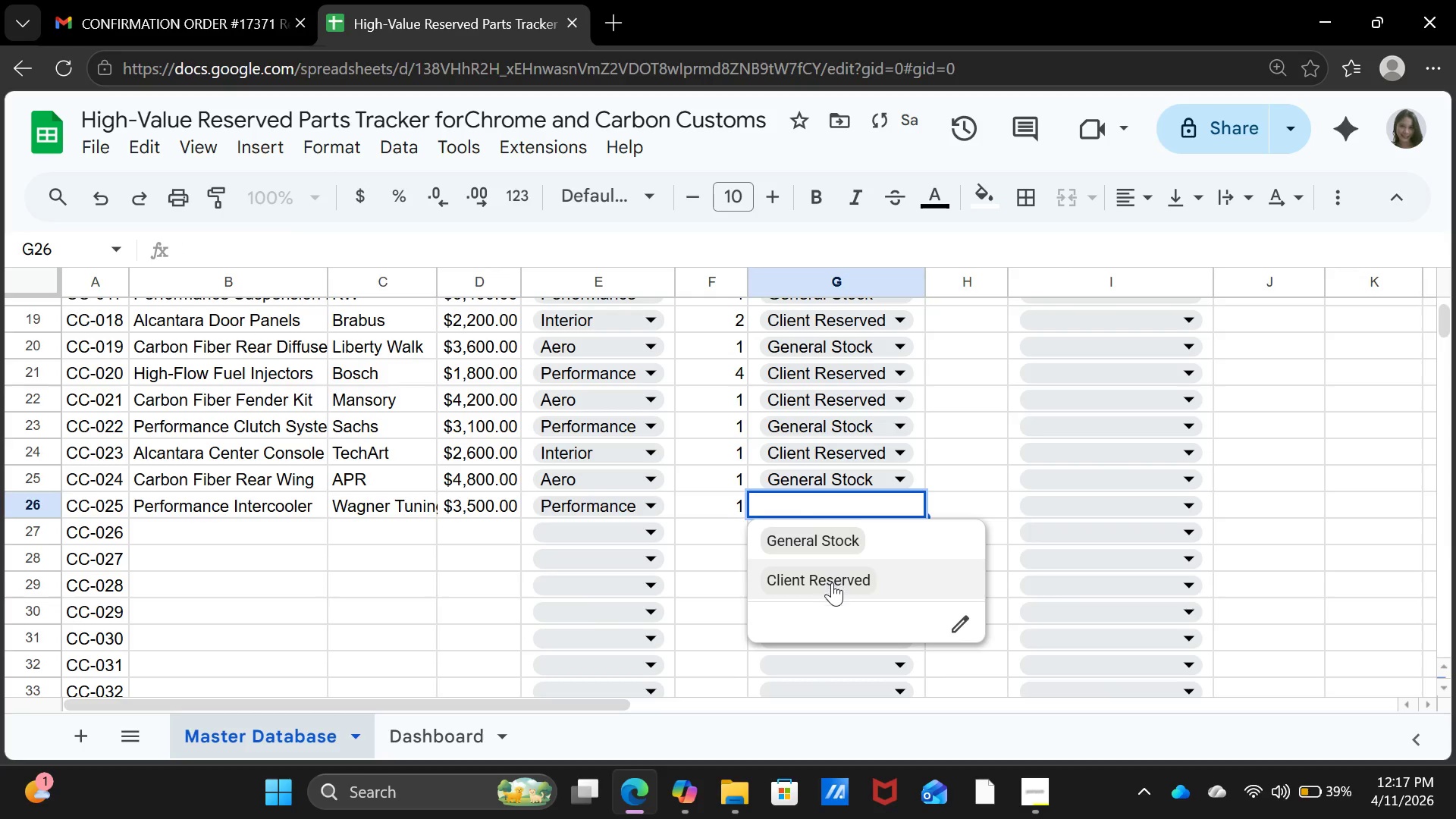 
left_click([832, 582])
 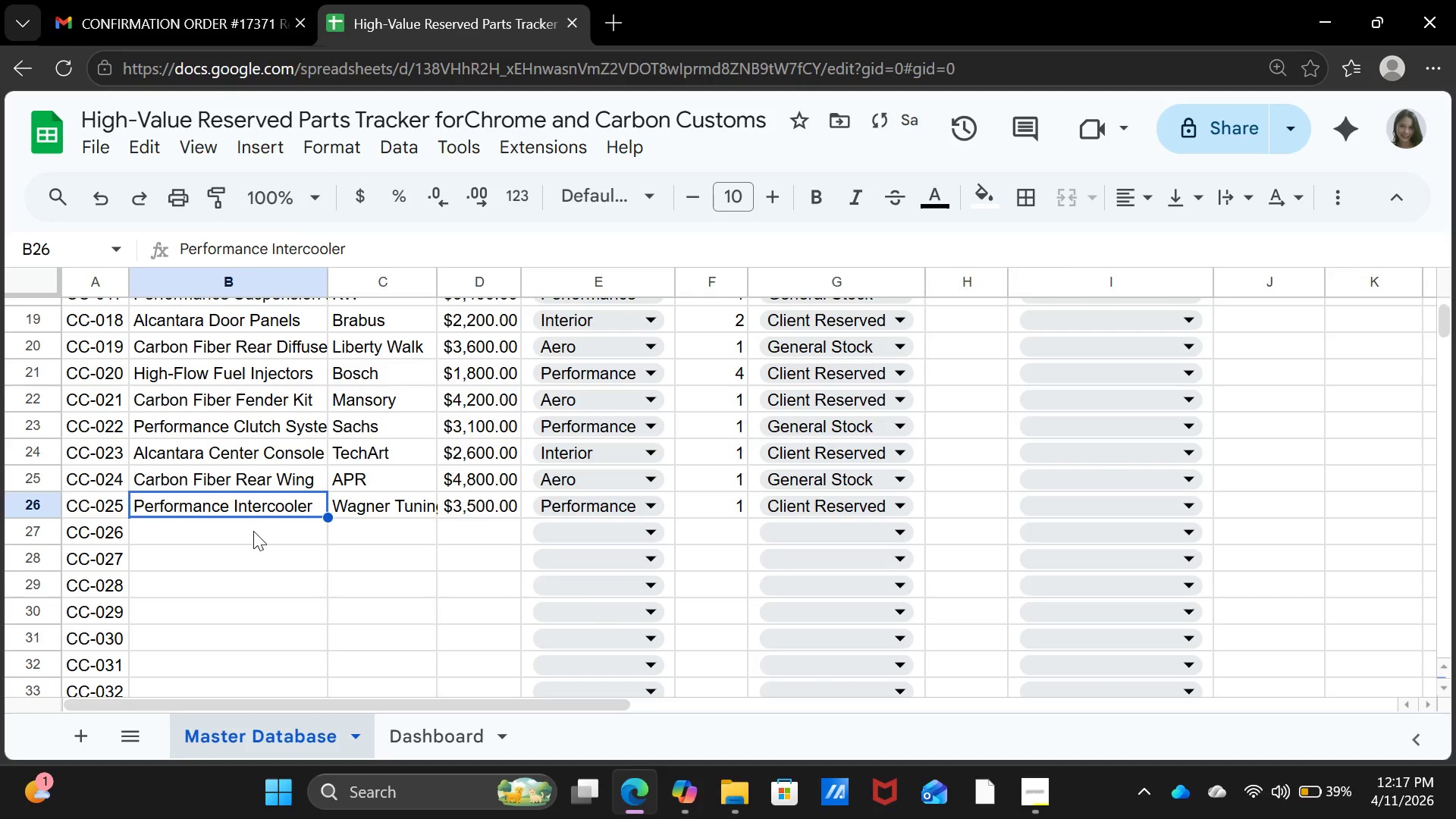 
double_click([254, 532])
 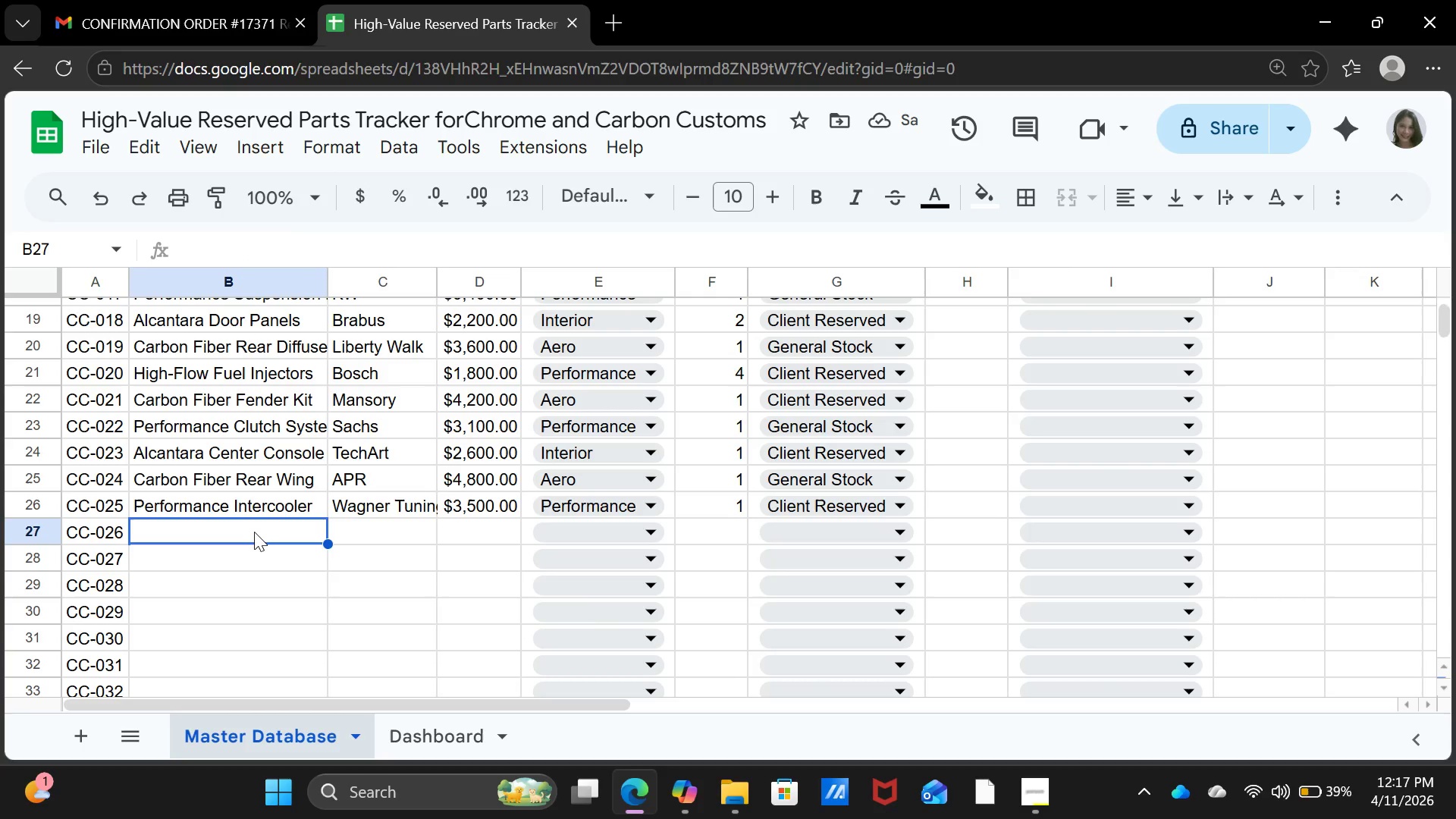 
type(Carbon Fiber Door J)
key(Backspace)
type(Handles)
 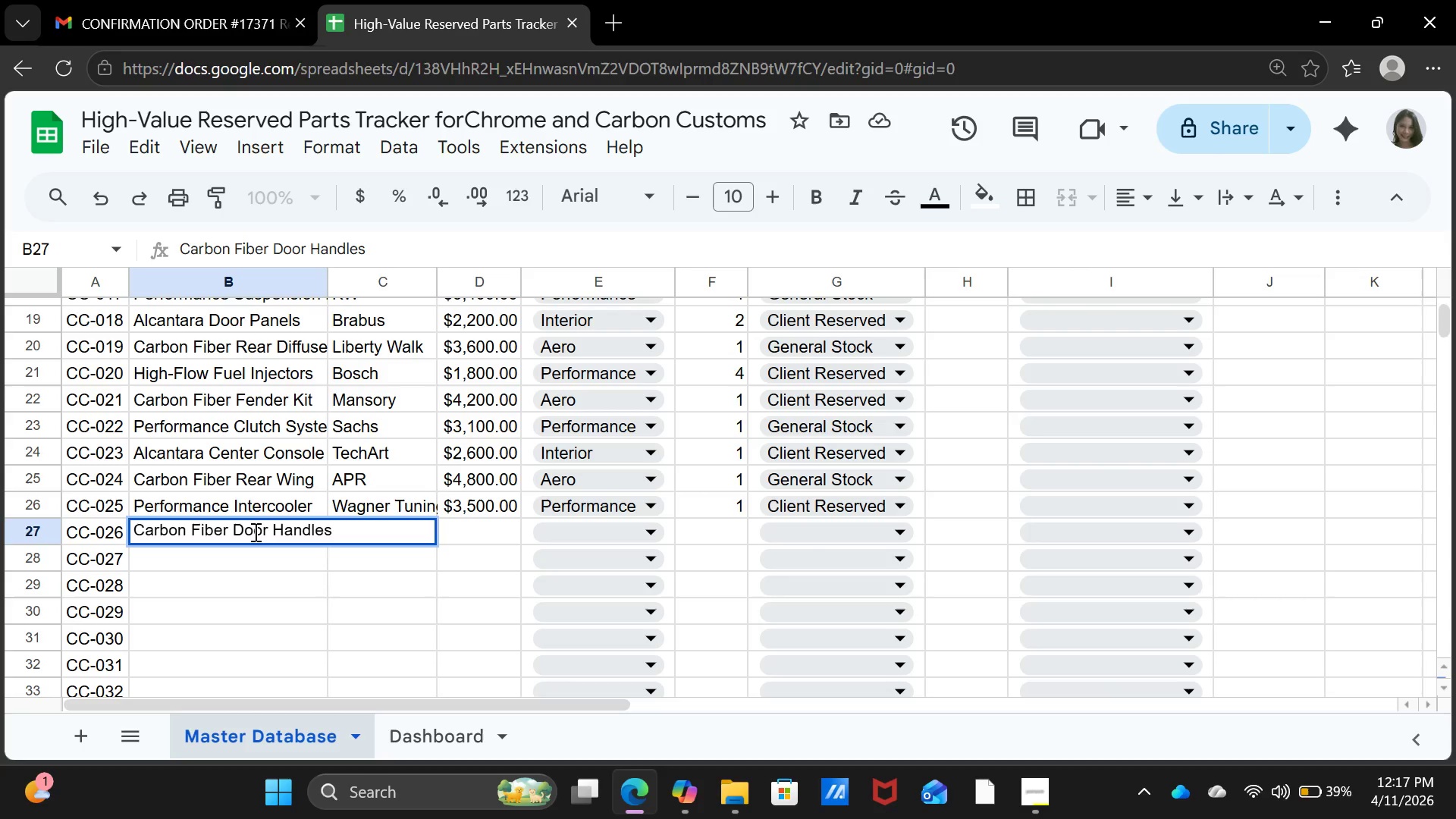 
key(ArrowRight)
 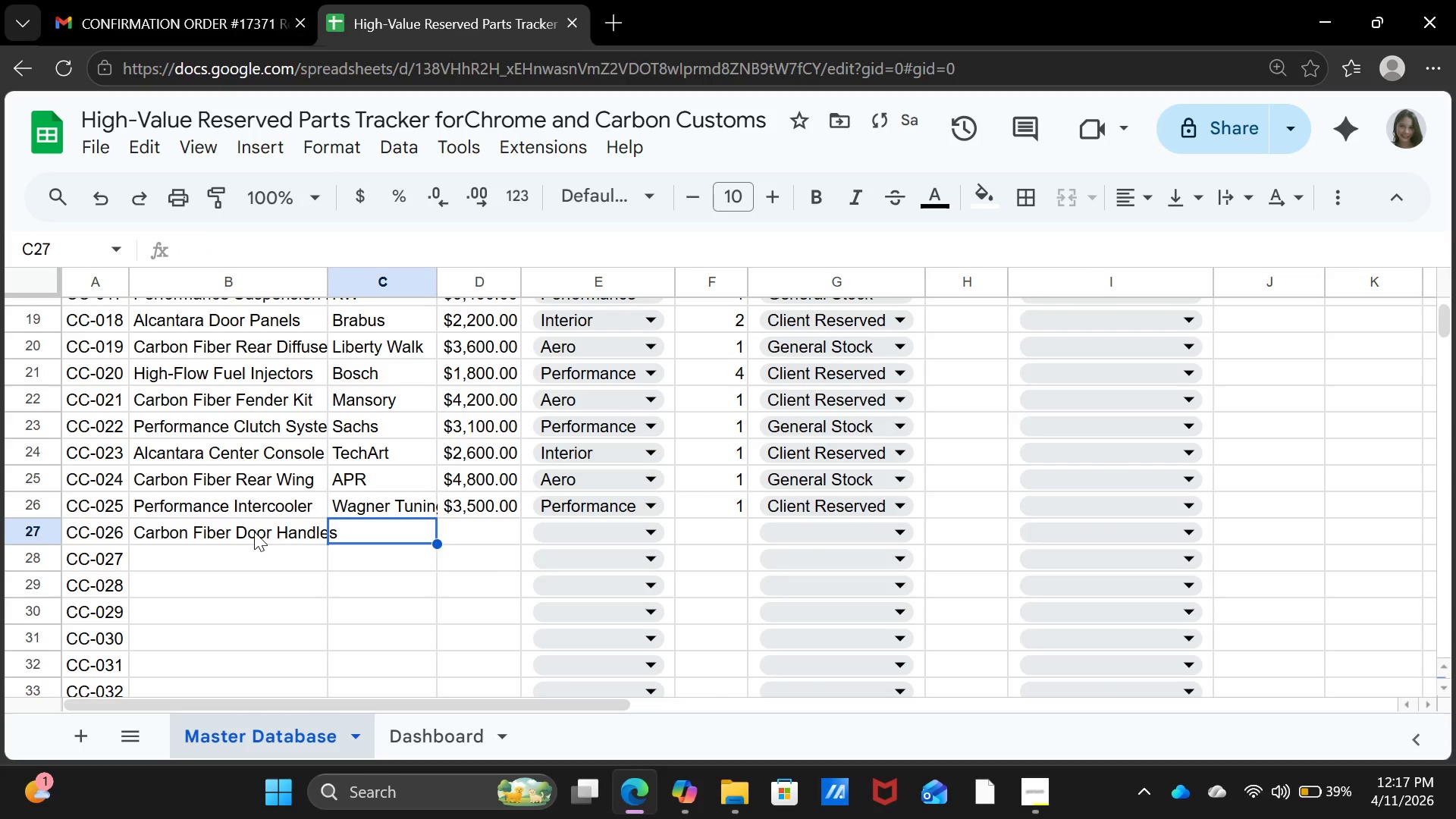 
type(Hamann)
 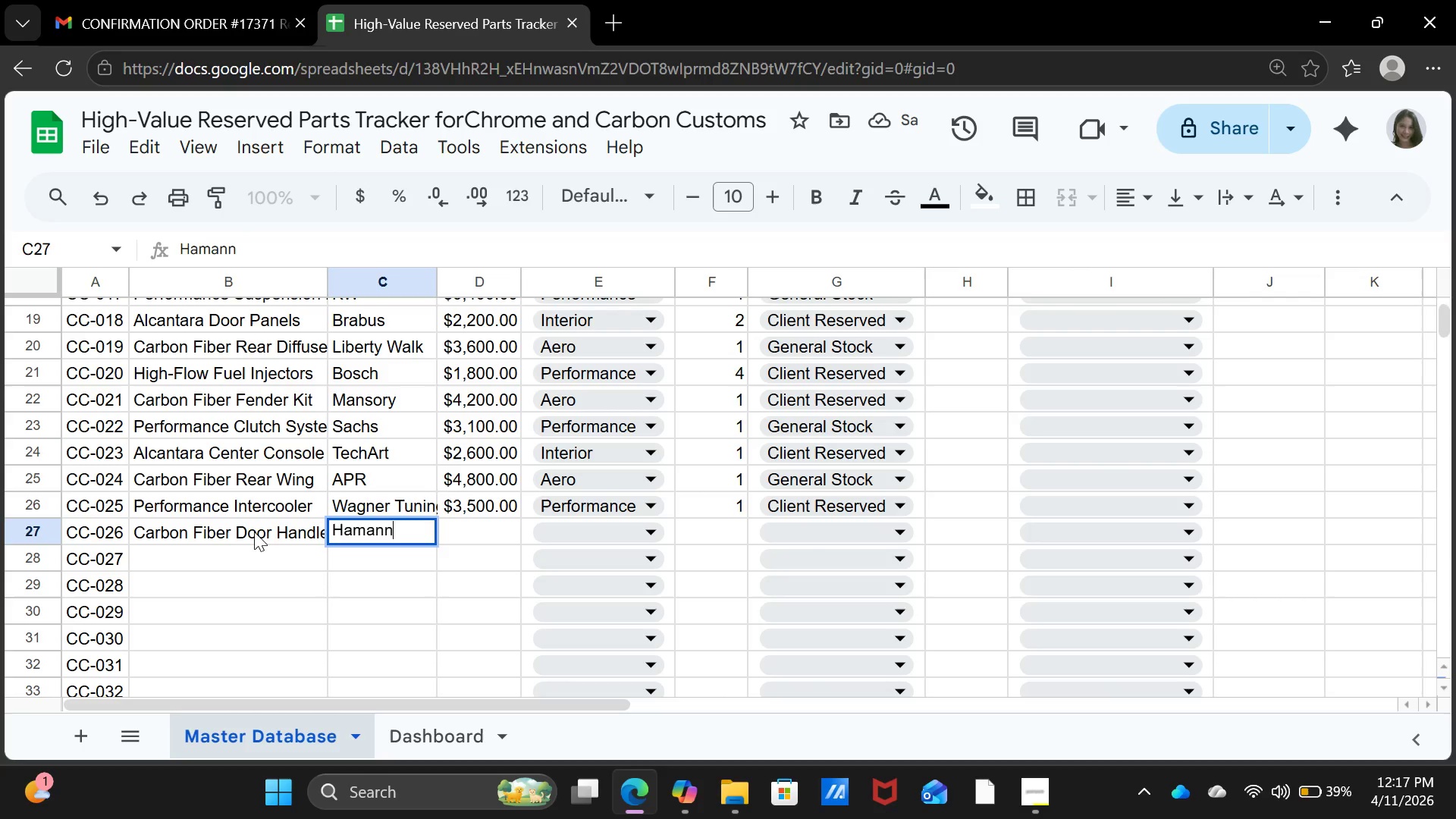 
key(ArrowRight)
 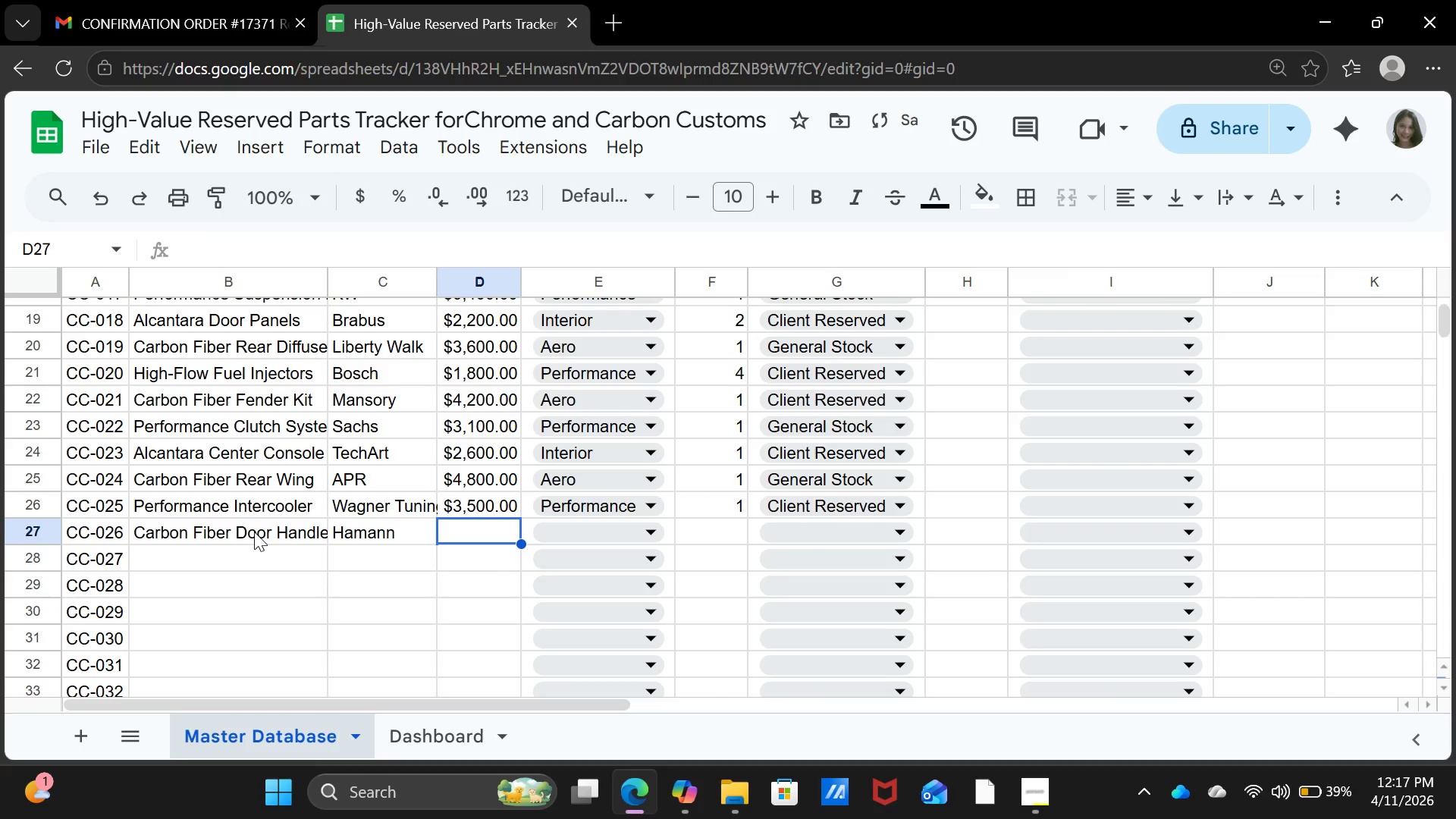 
type(950)
 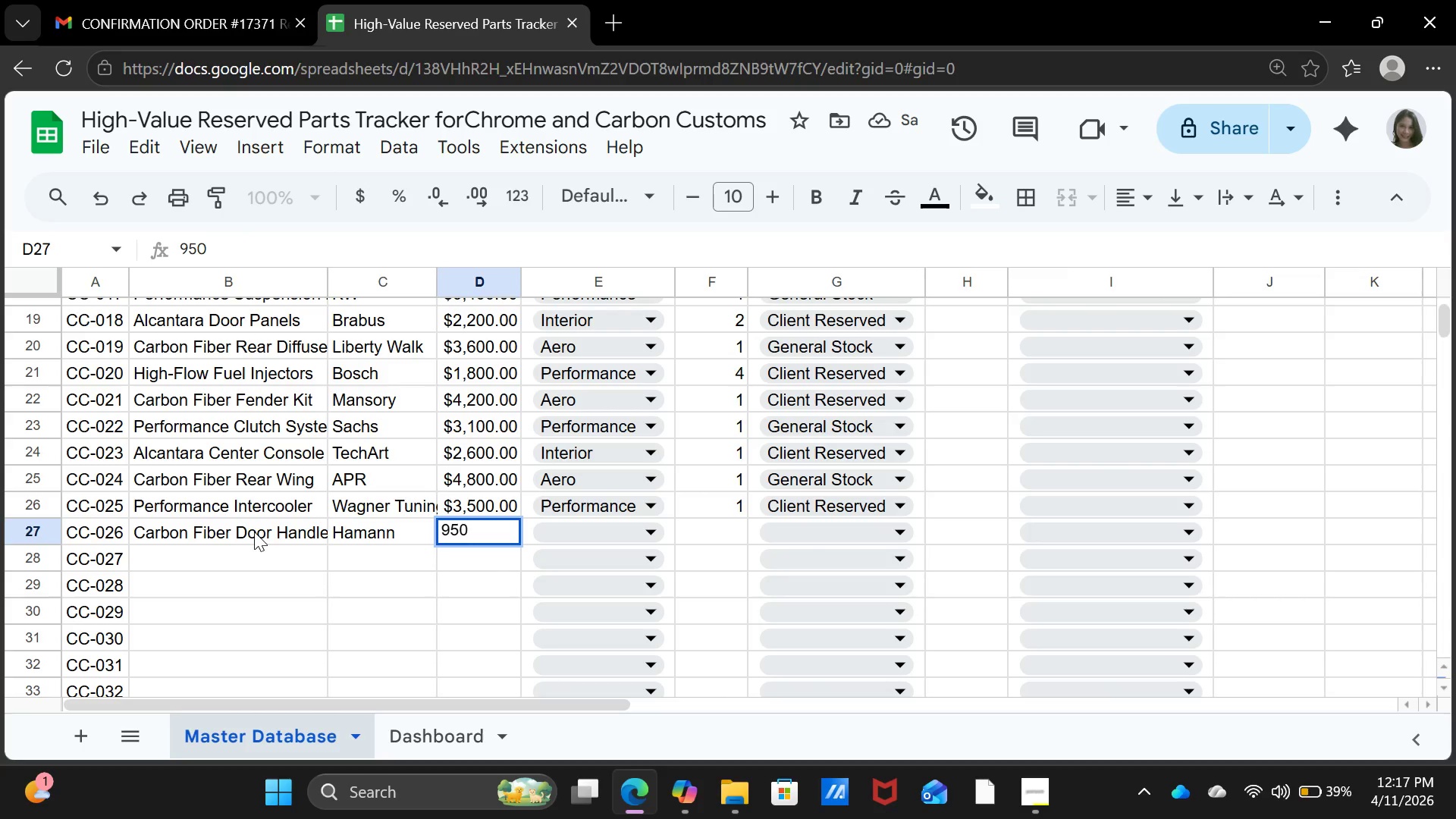 
key(ArrowRight)
 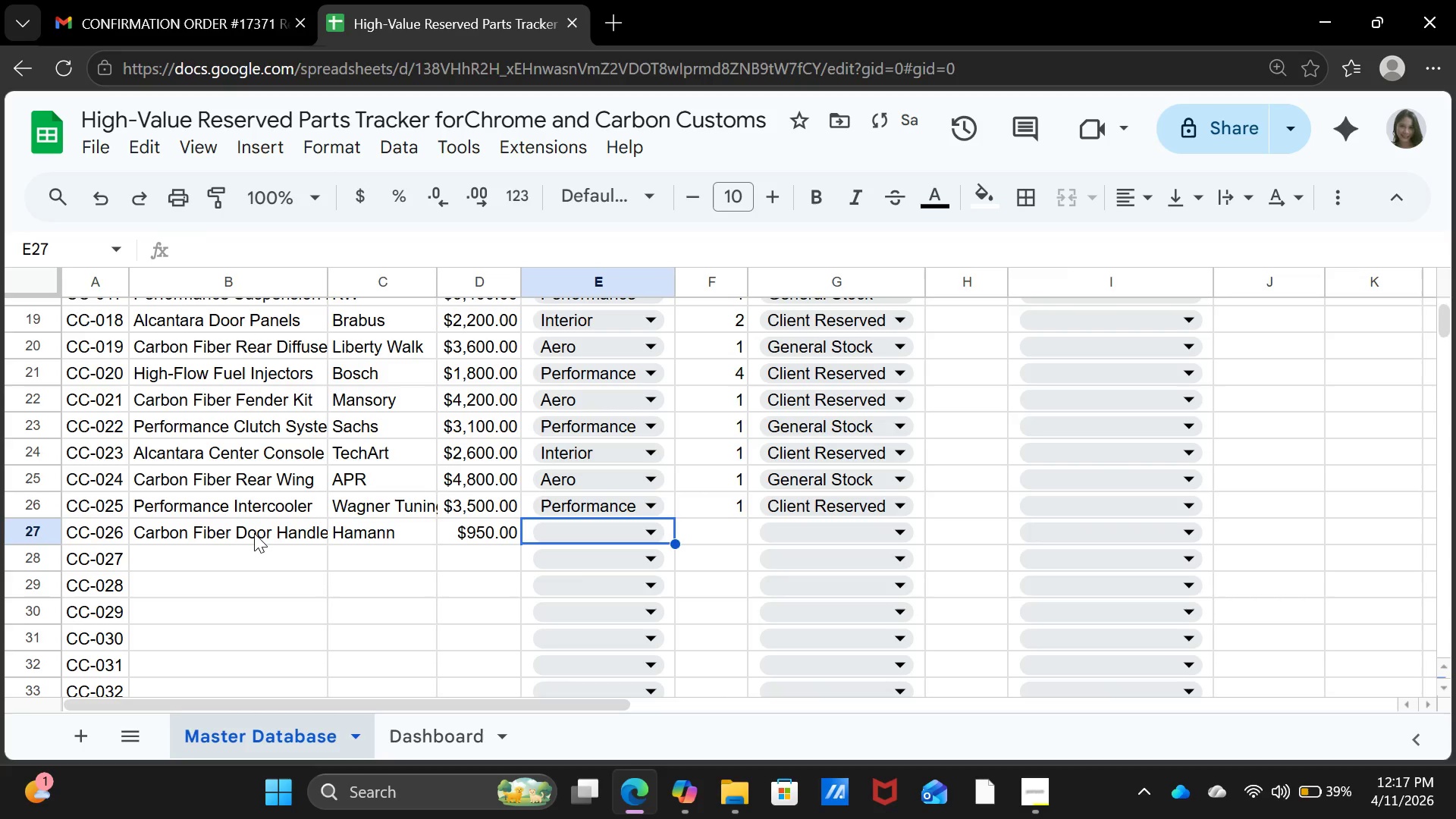 
type(Aero)
 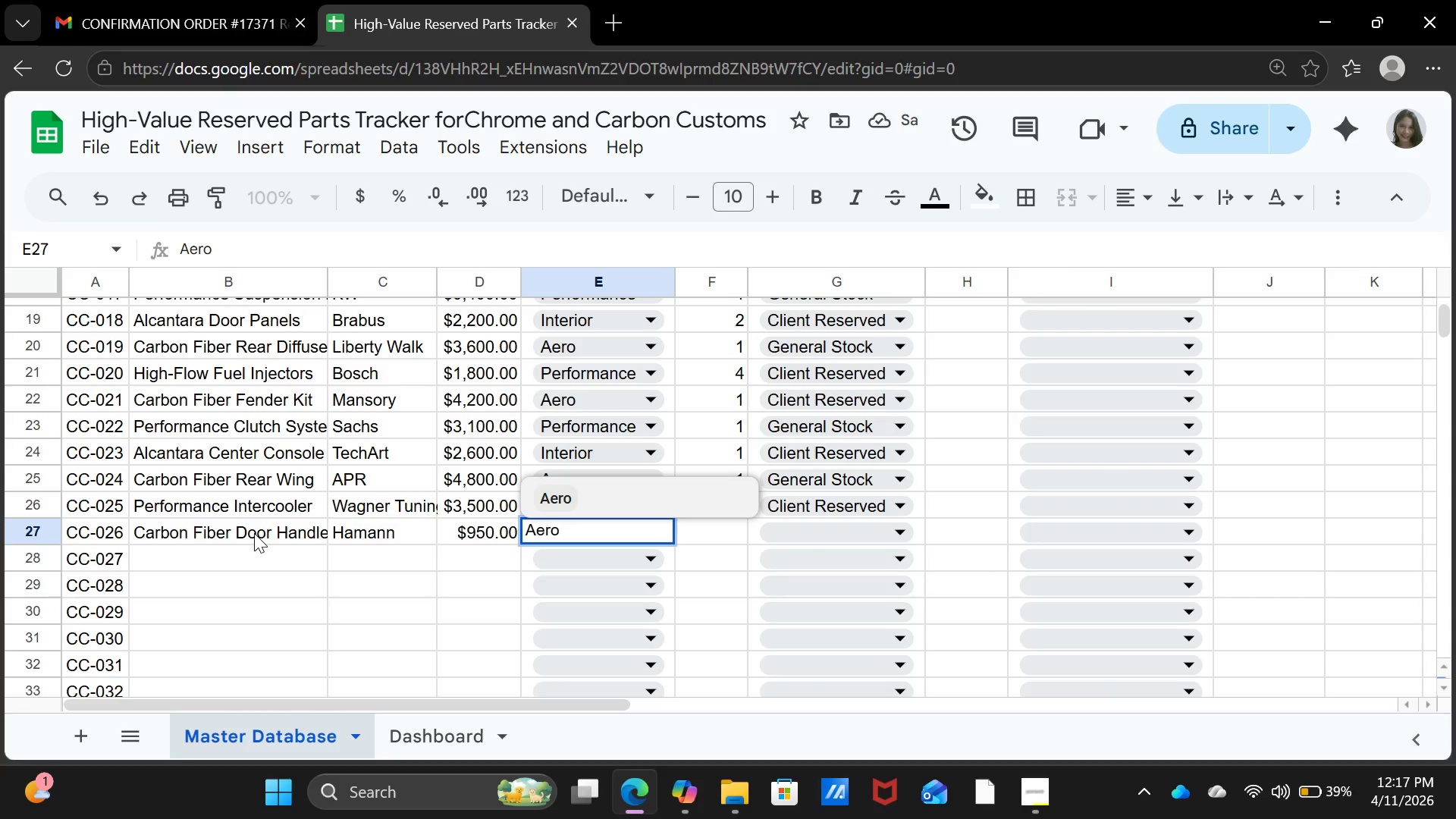 
key(ArrowRight)
 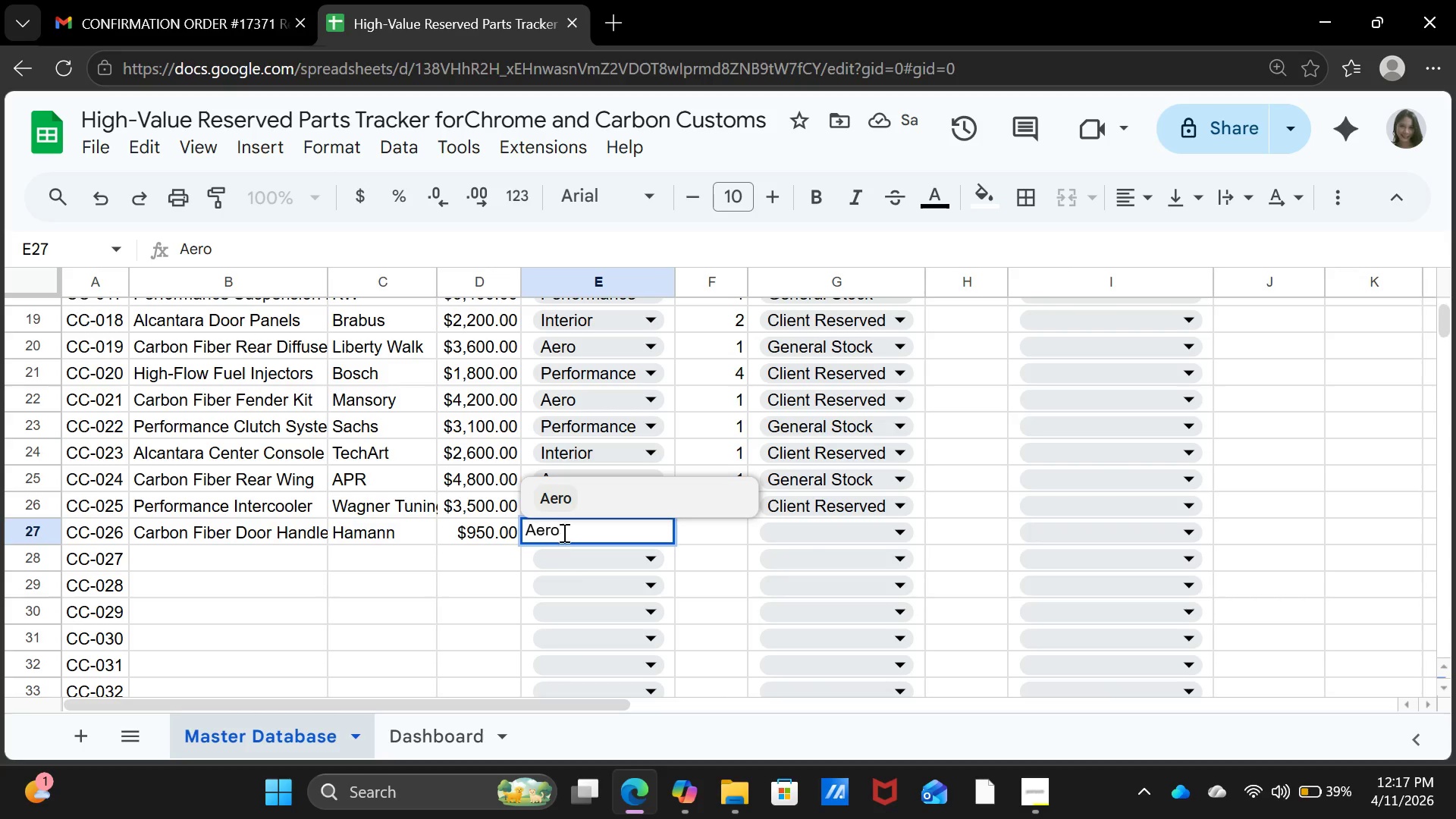 
left_click([574, 509])
 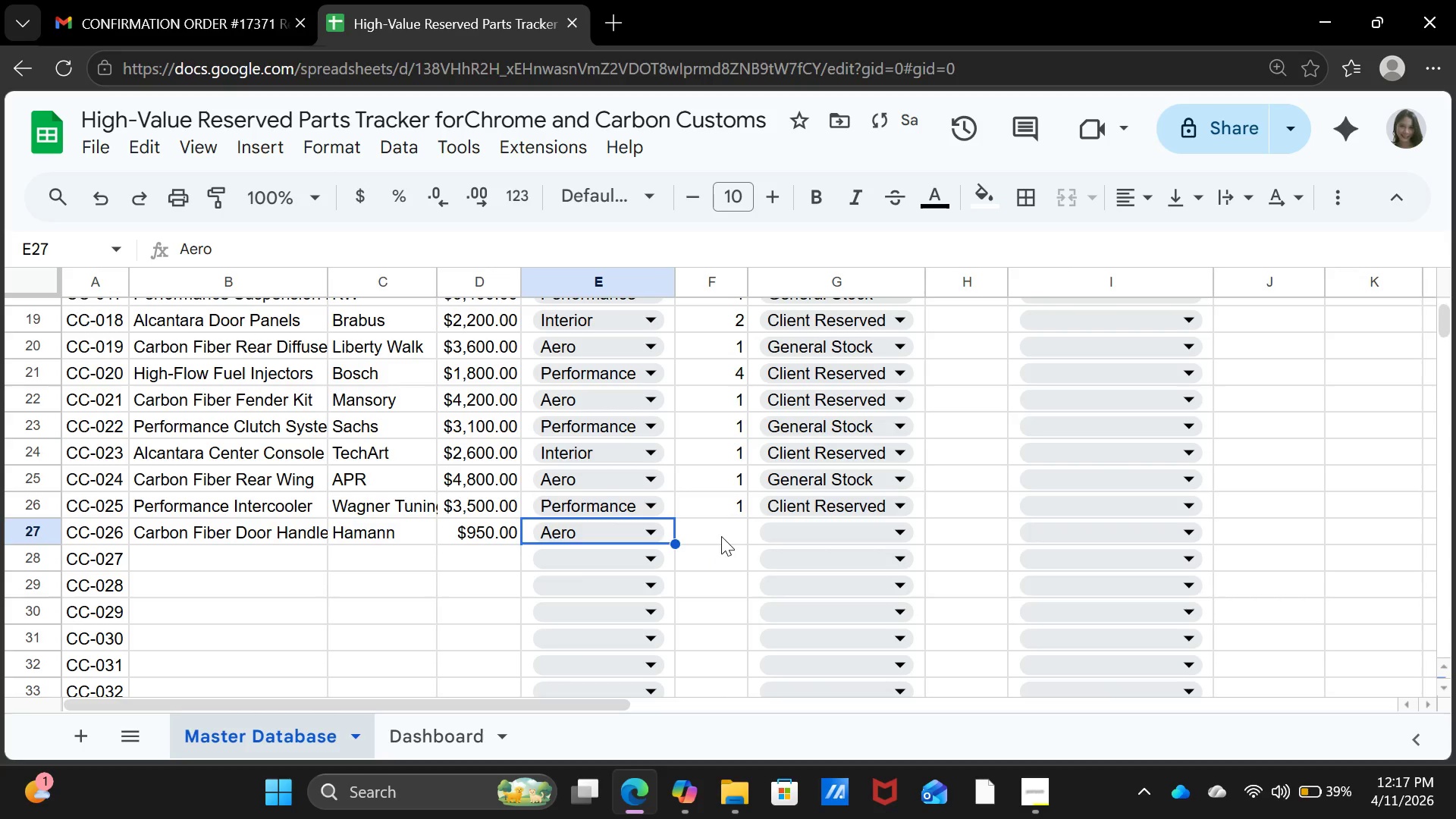 
left_click([721, 536])
 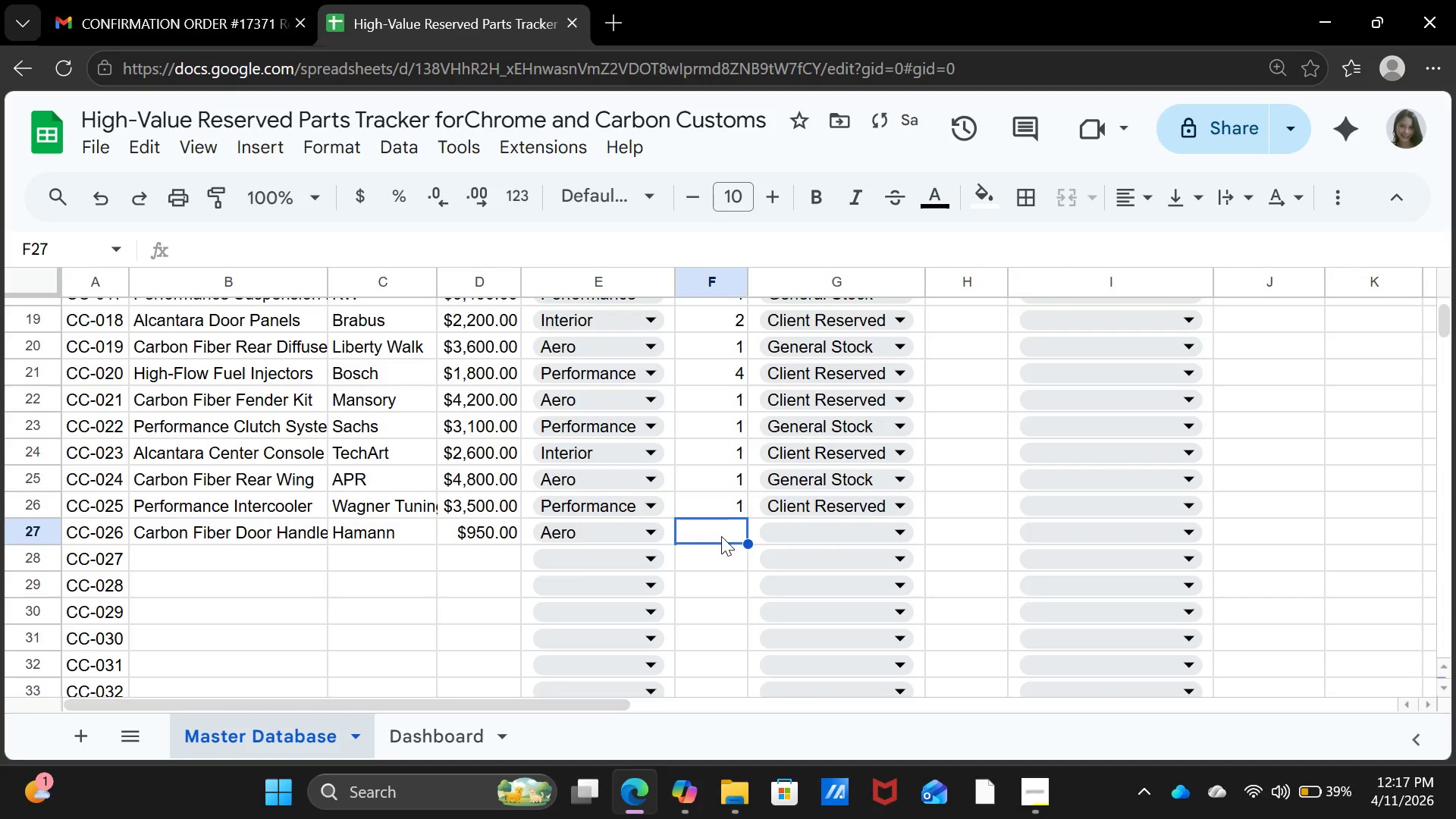 
key(4)
 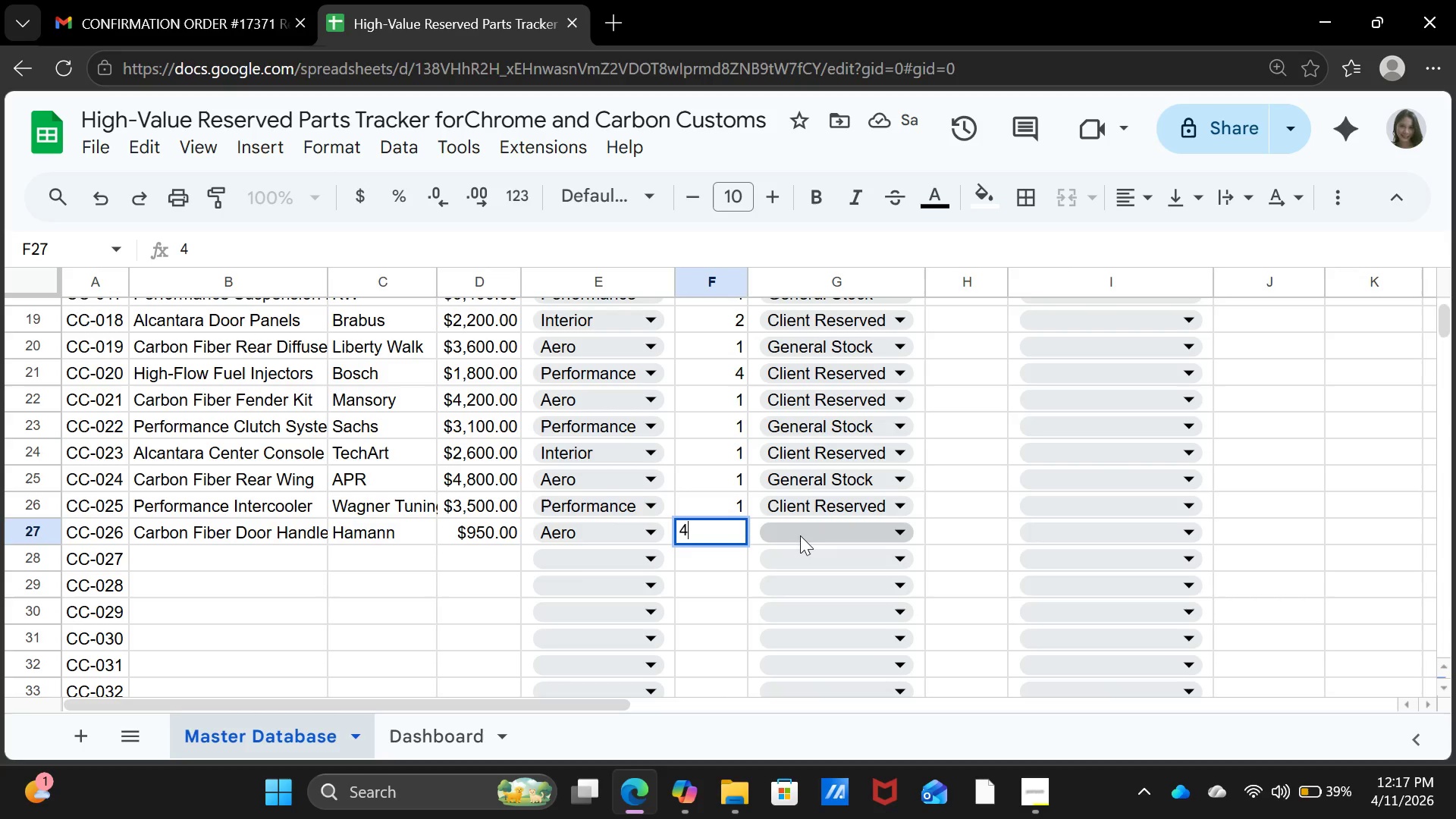 
left_click([807, 540])
 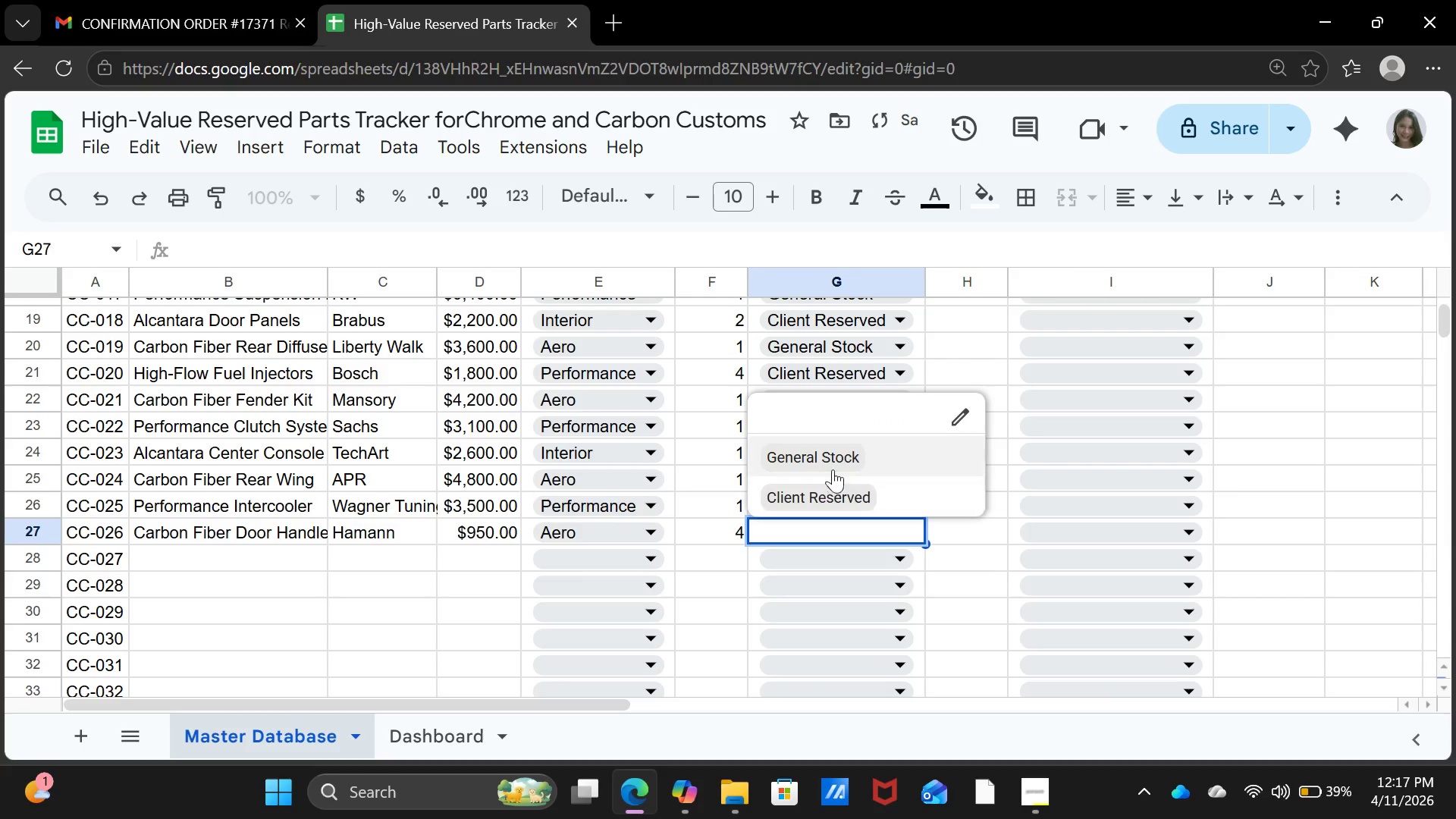 
left_click([834, 461])
 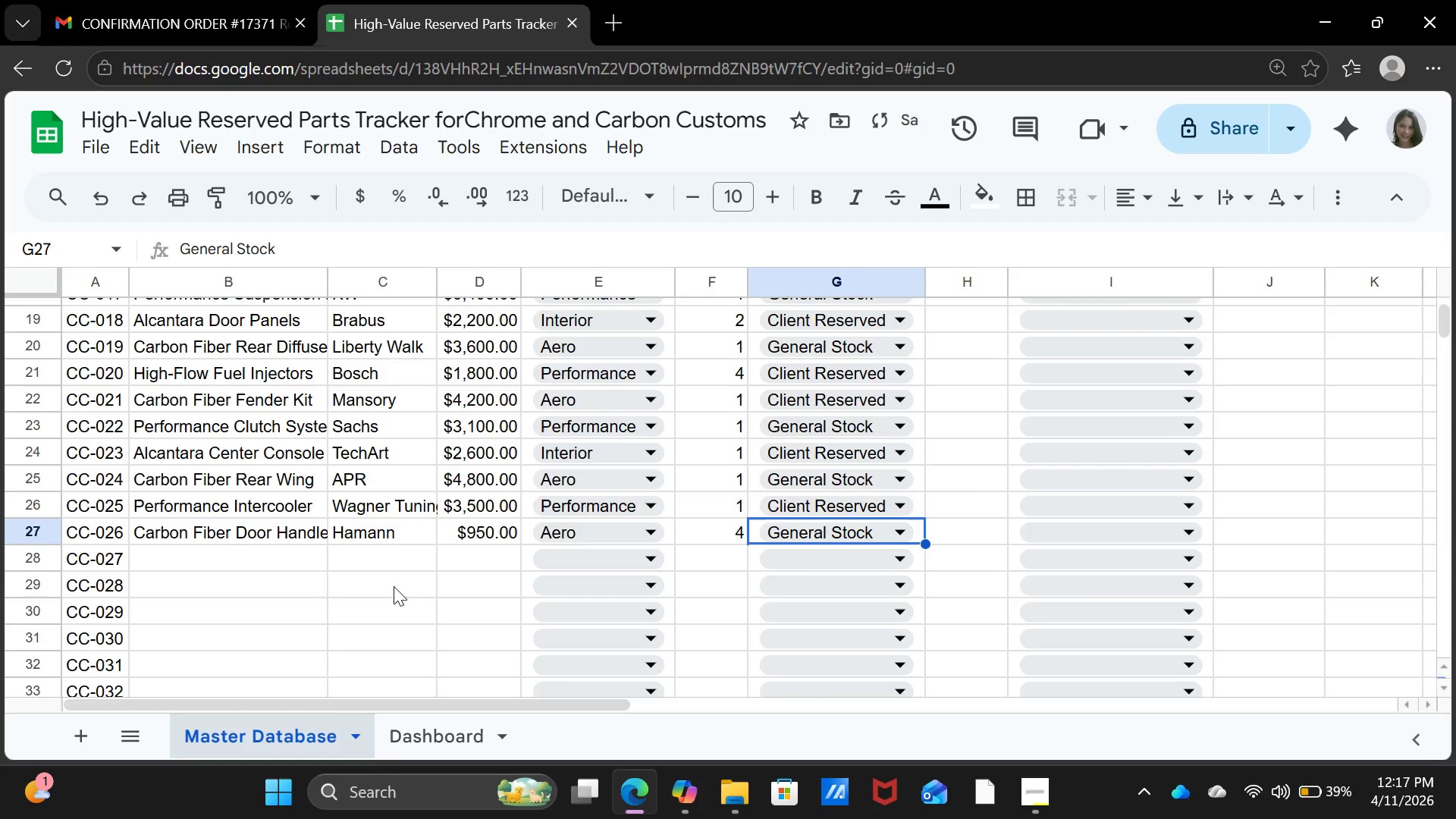 
left_click([394, 586])
 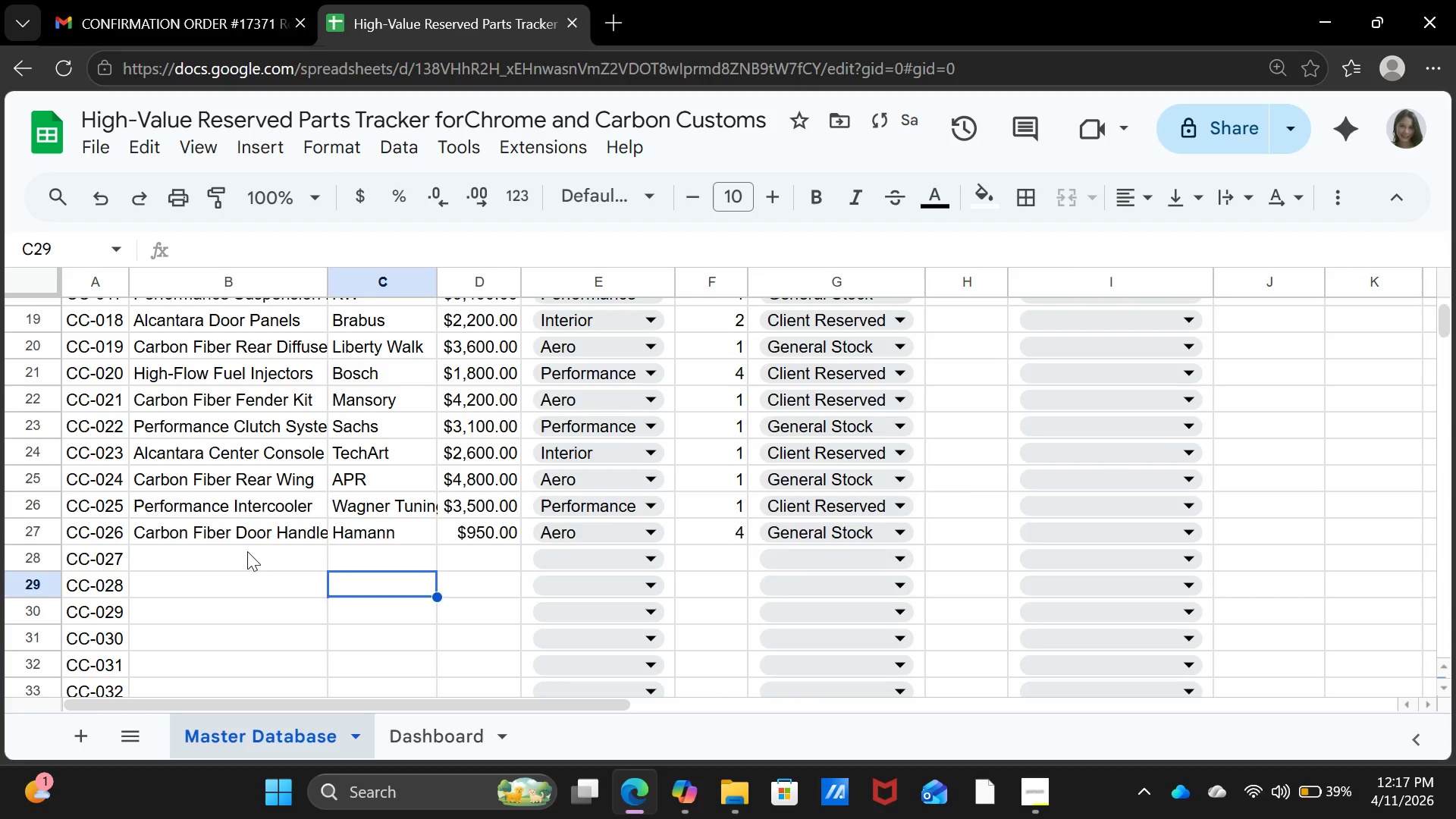 
left_click([247, 551])
 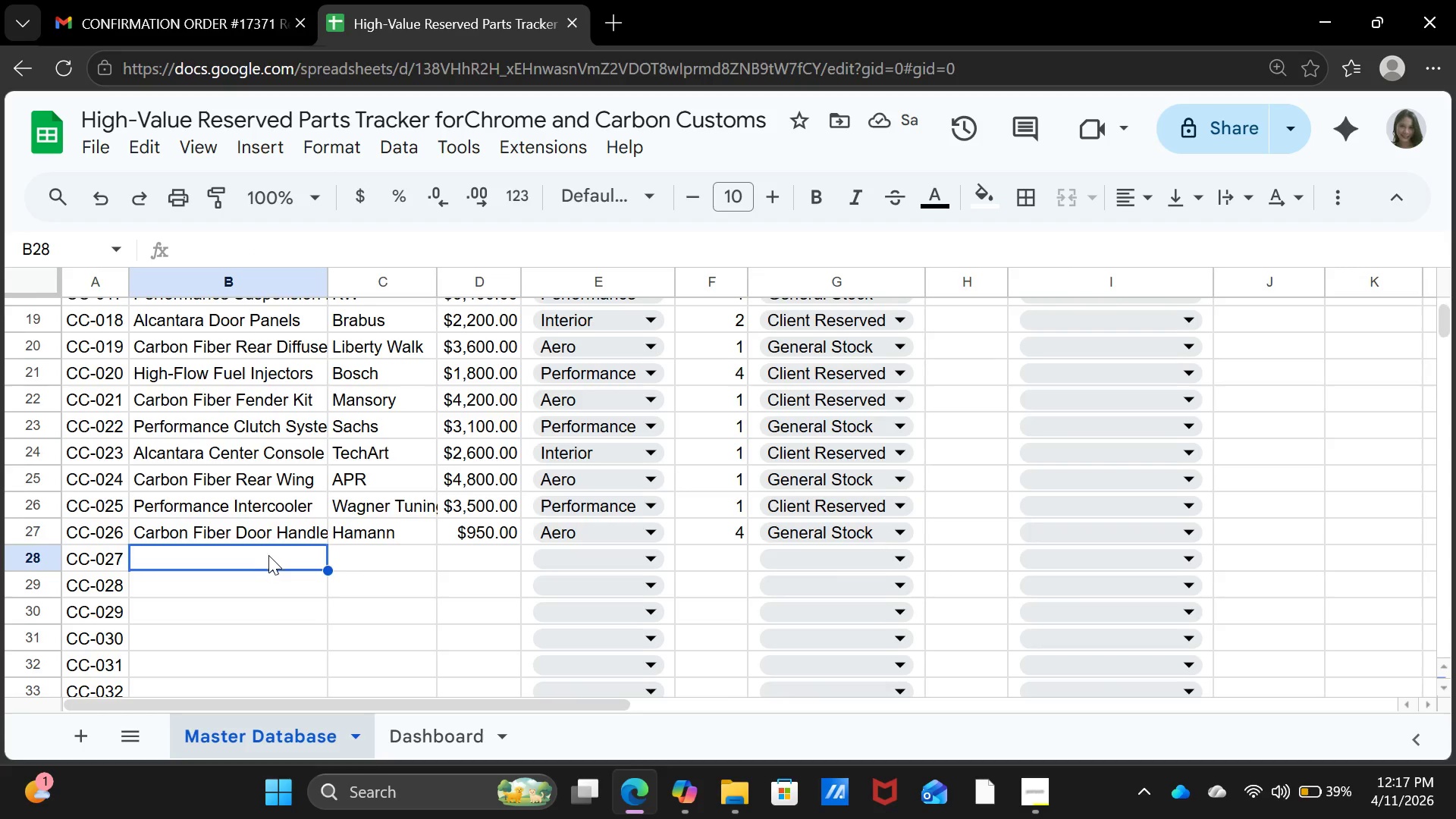 
scroll: coordinate [268, 555], scroll_direction: down, amount: 1.0
 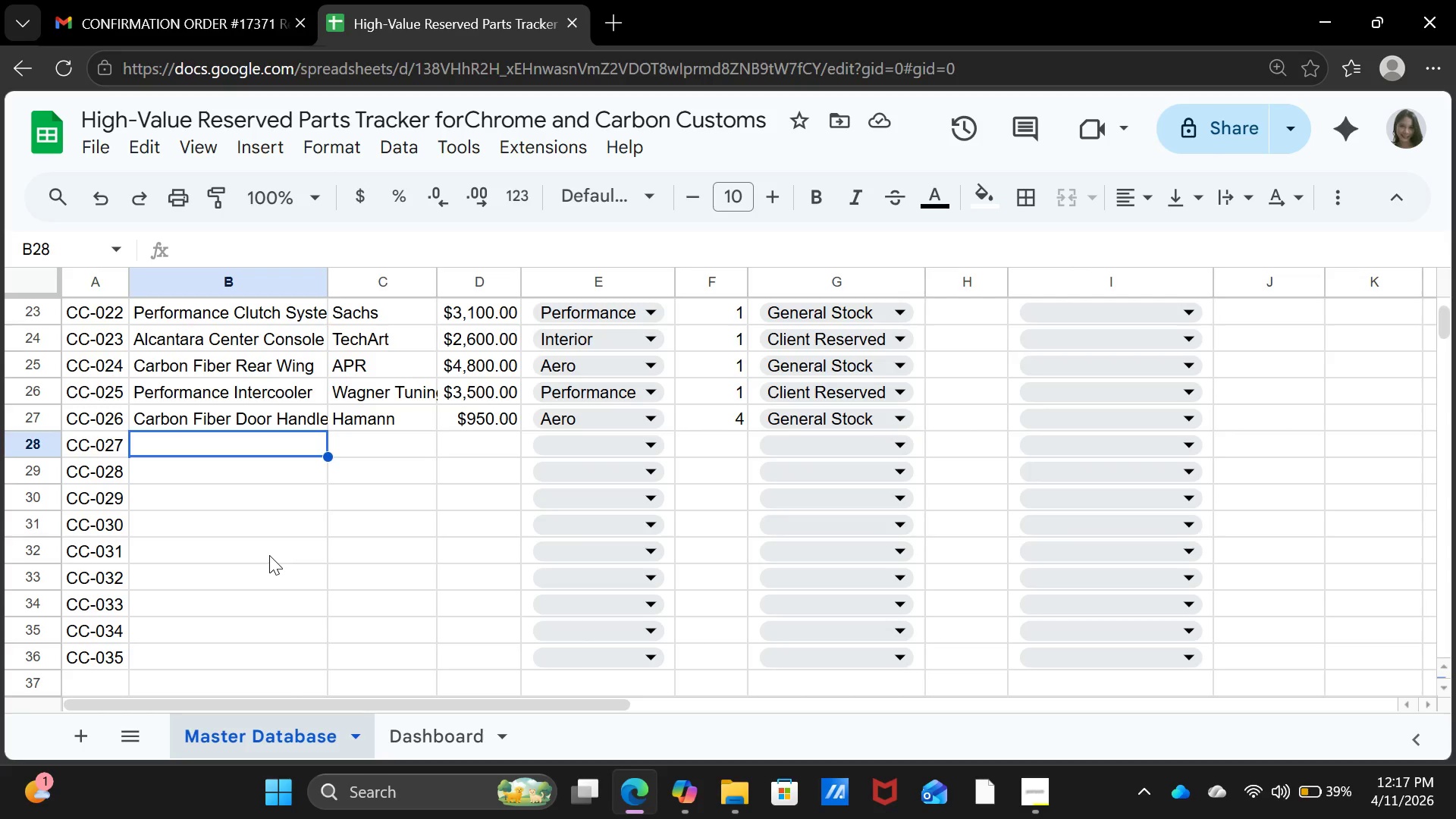 
wait(6.85)
 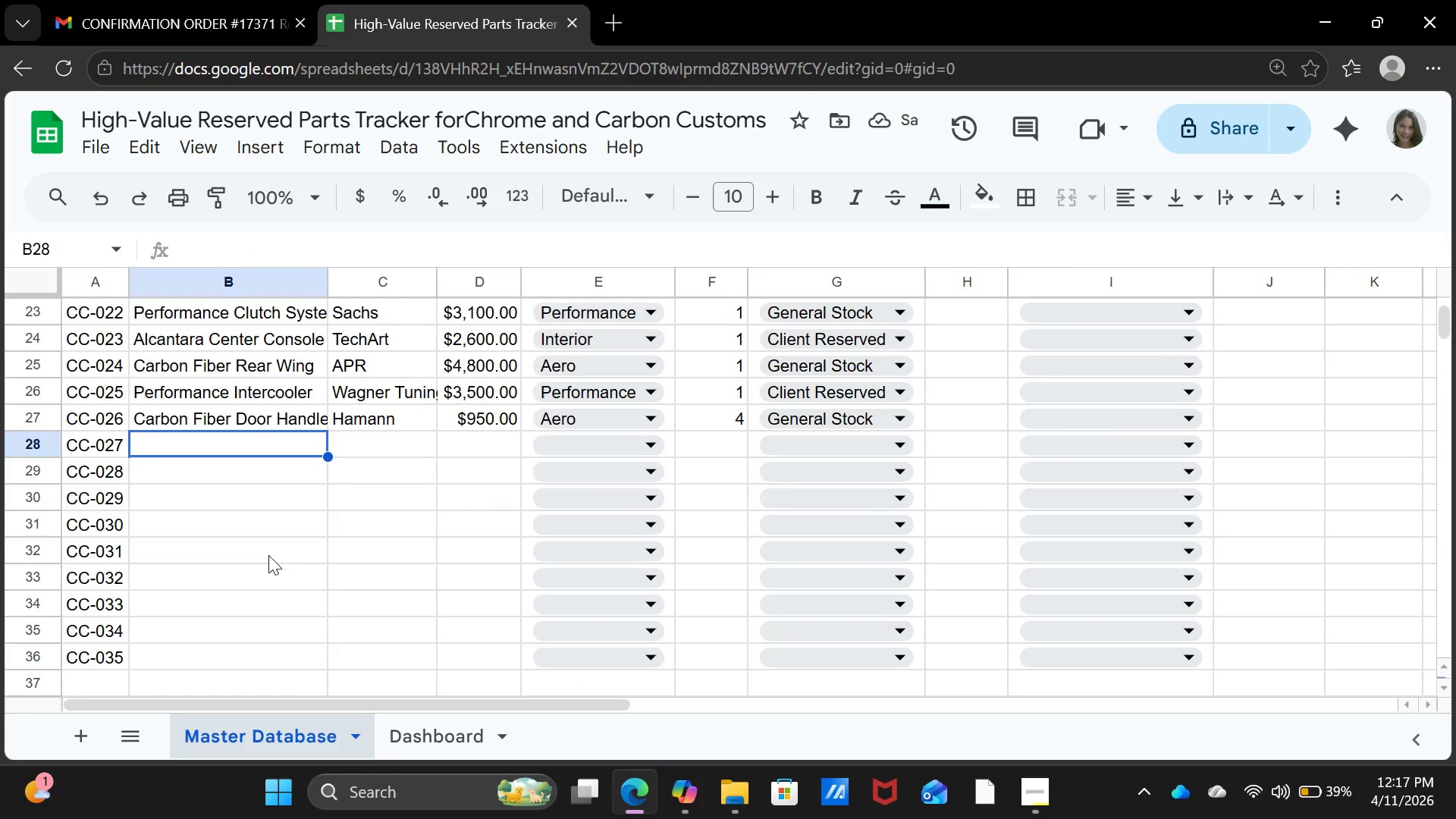 
type(Lightweight Flywhel)
key(Backspace)
type(el)
 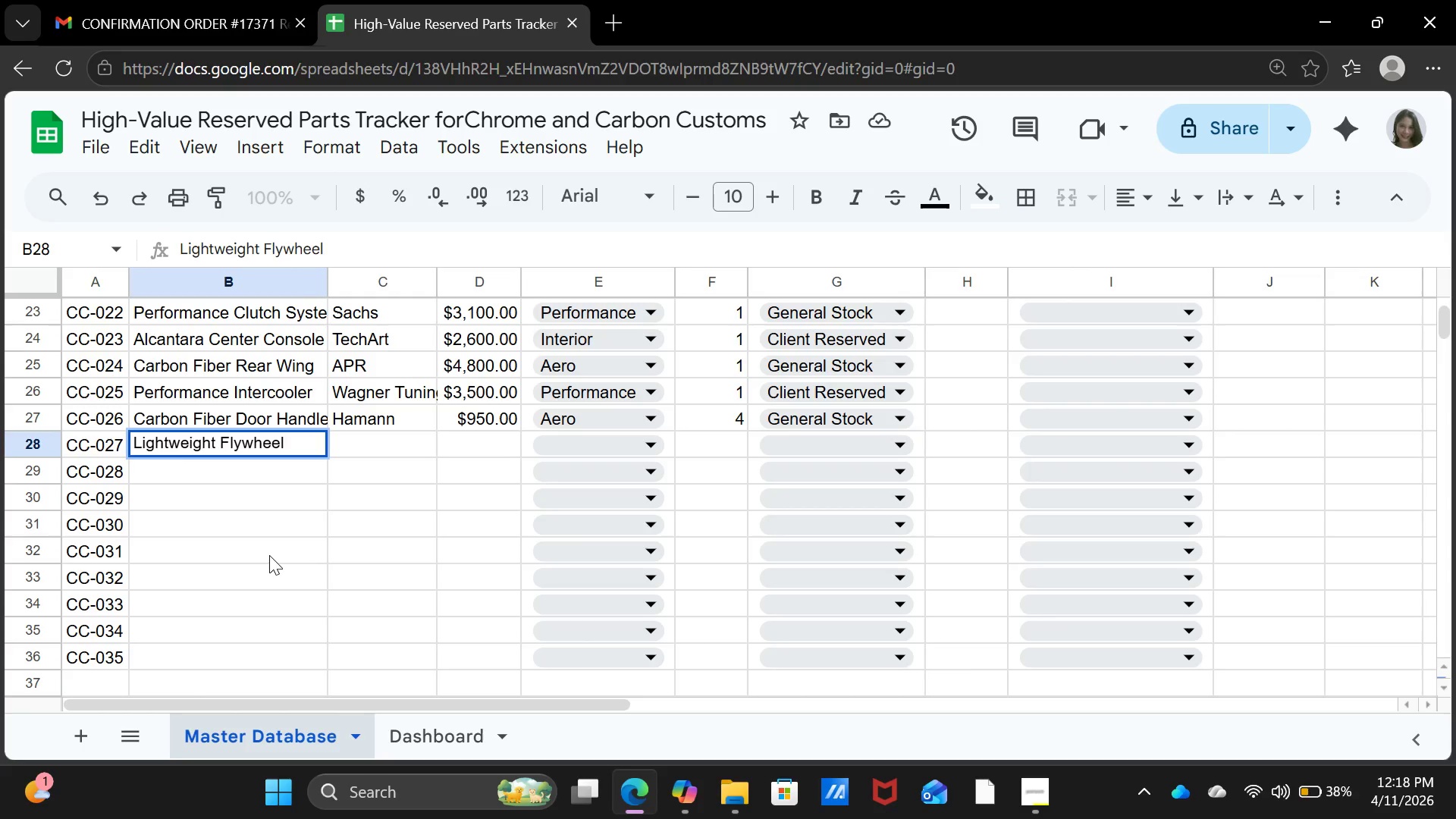 
key(ArrowRight)
 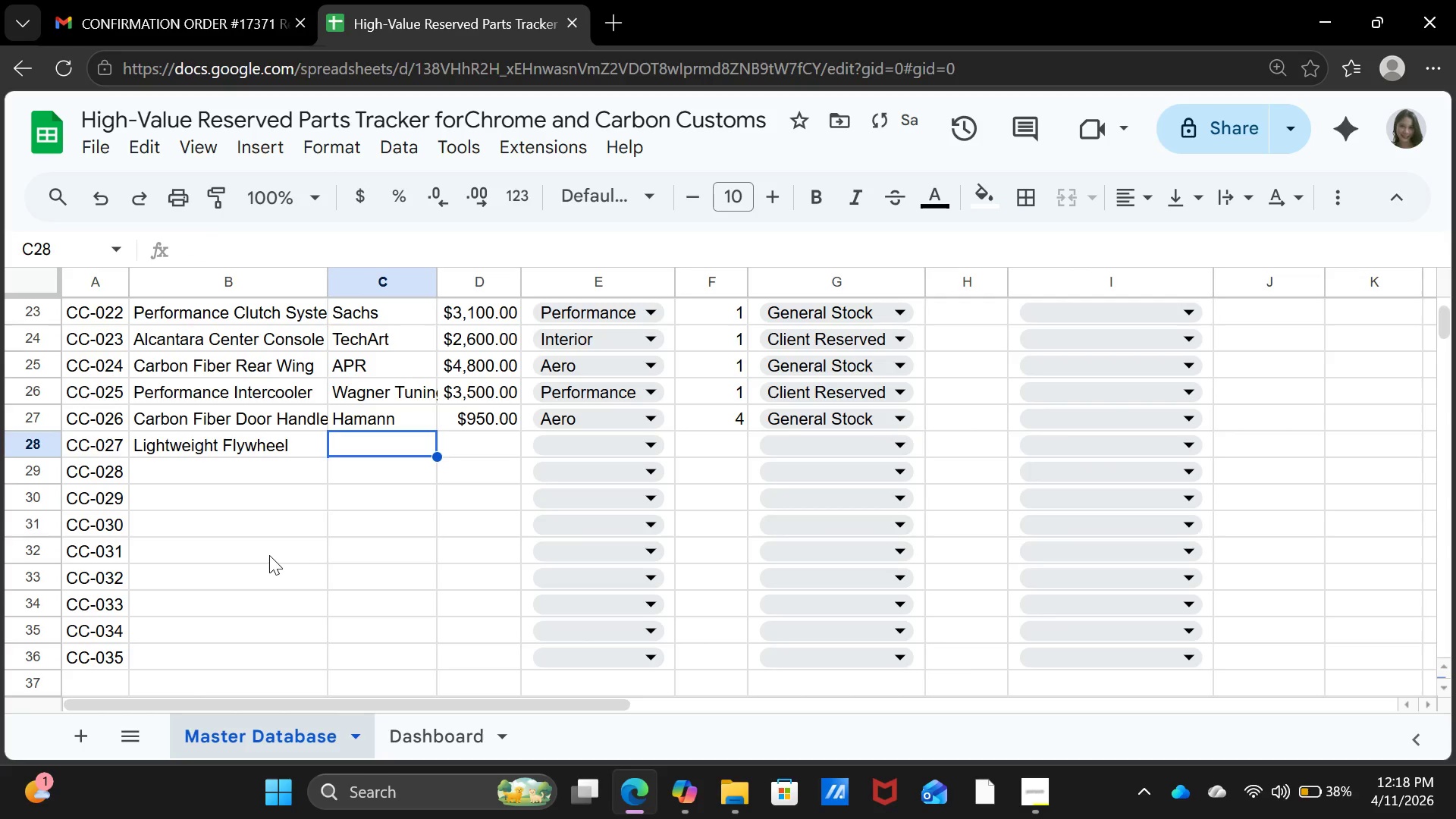 
type(Exedy)
 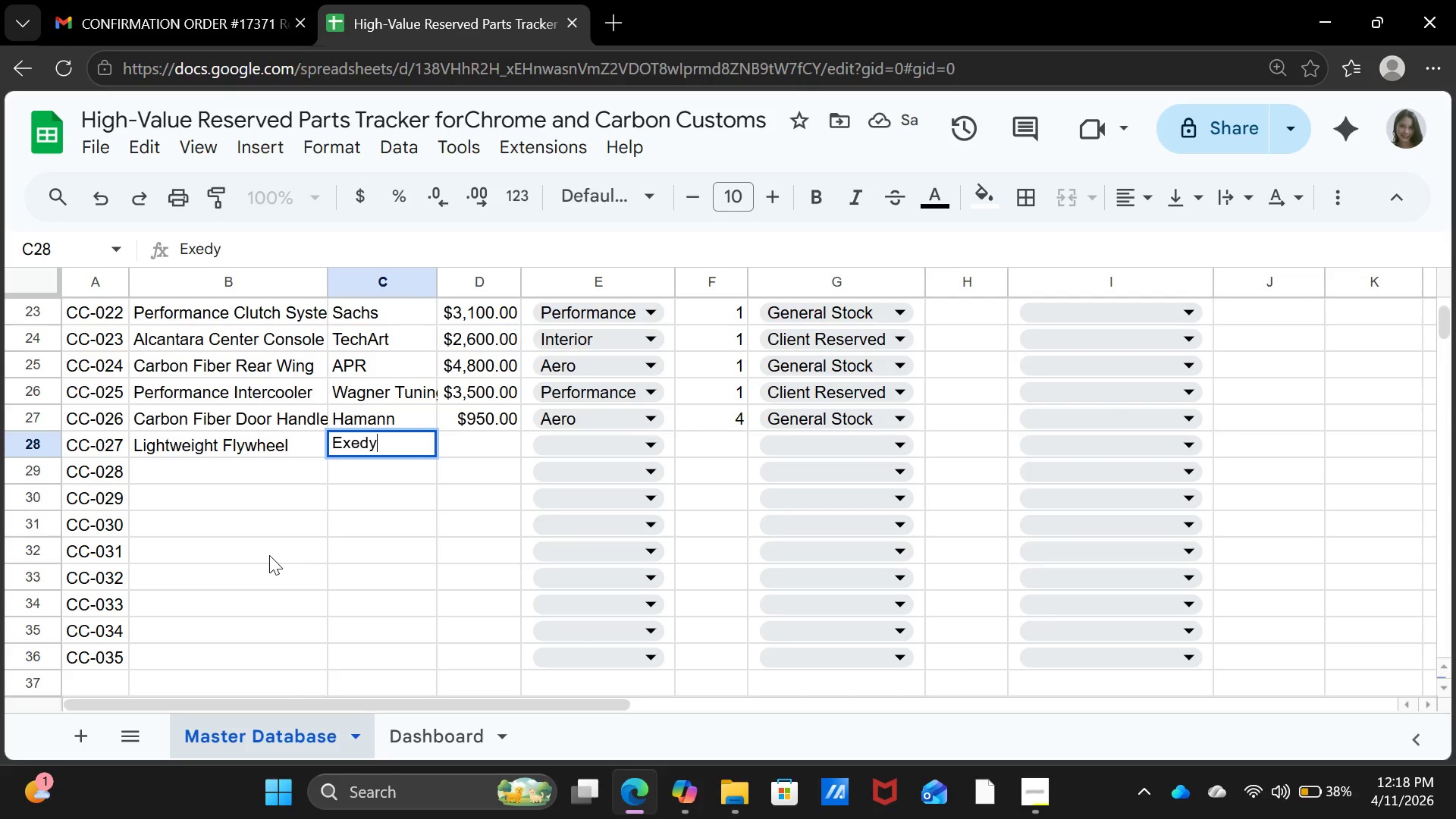 
key(ArrowRight)
 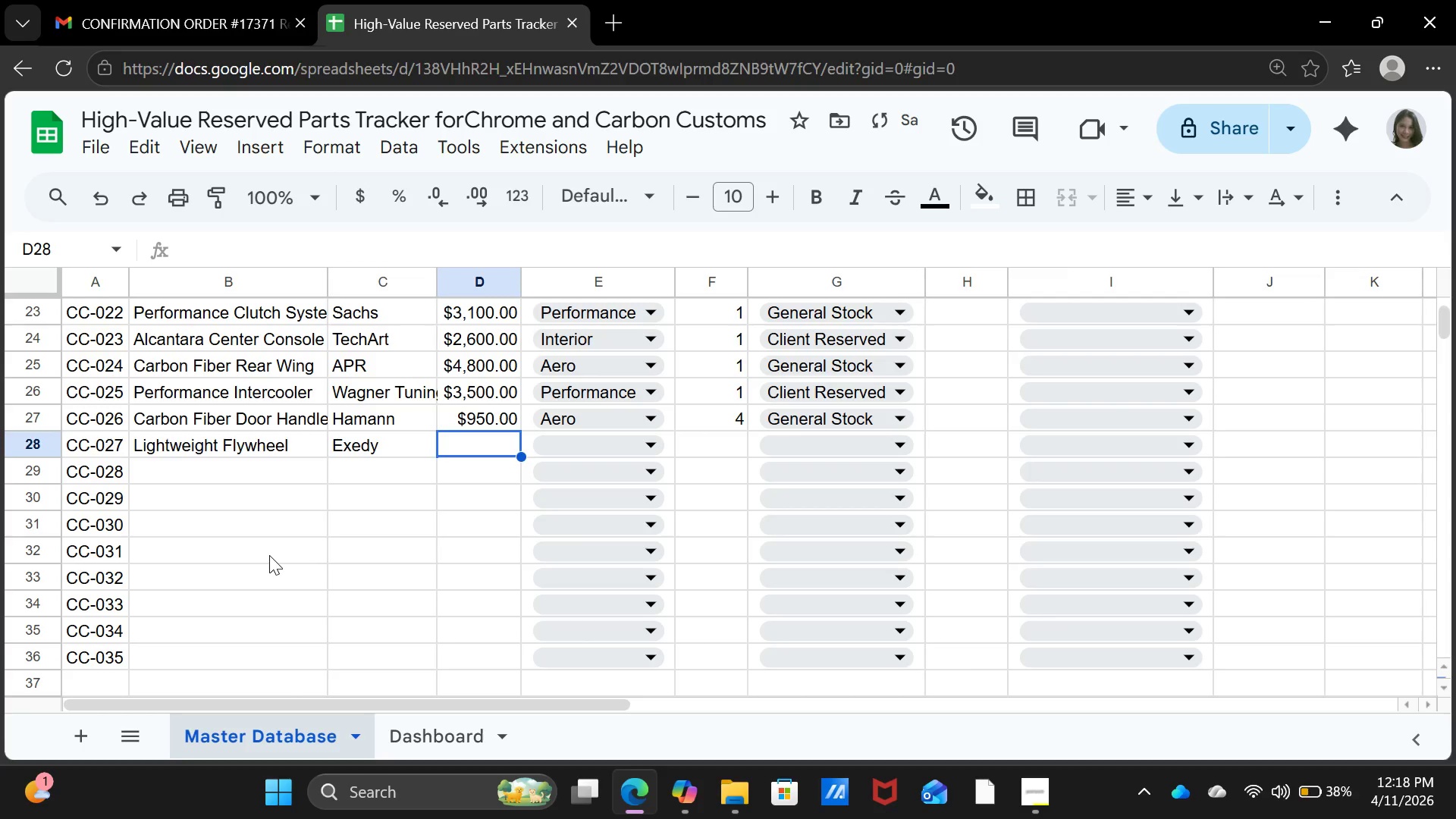 
type(2100)
 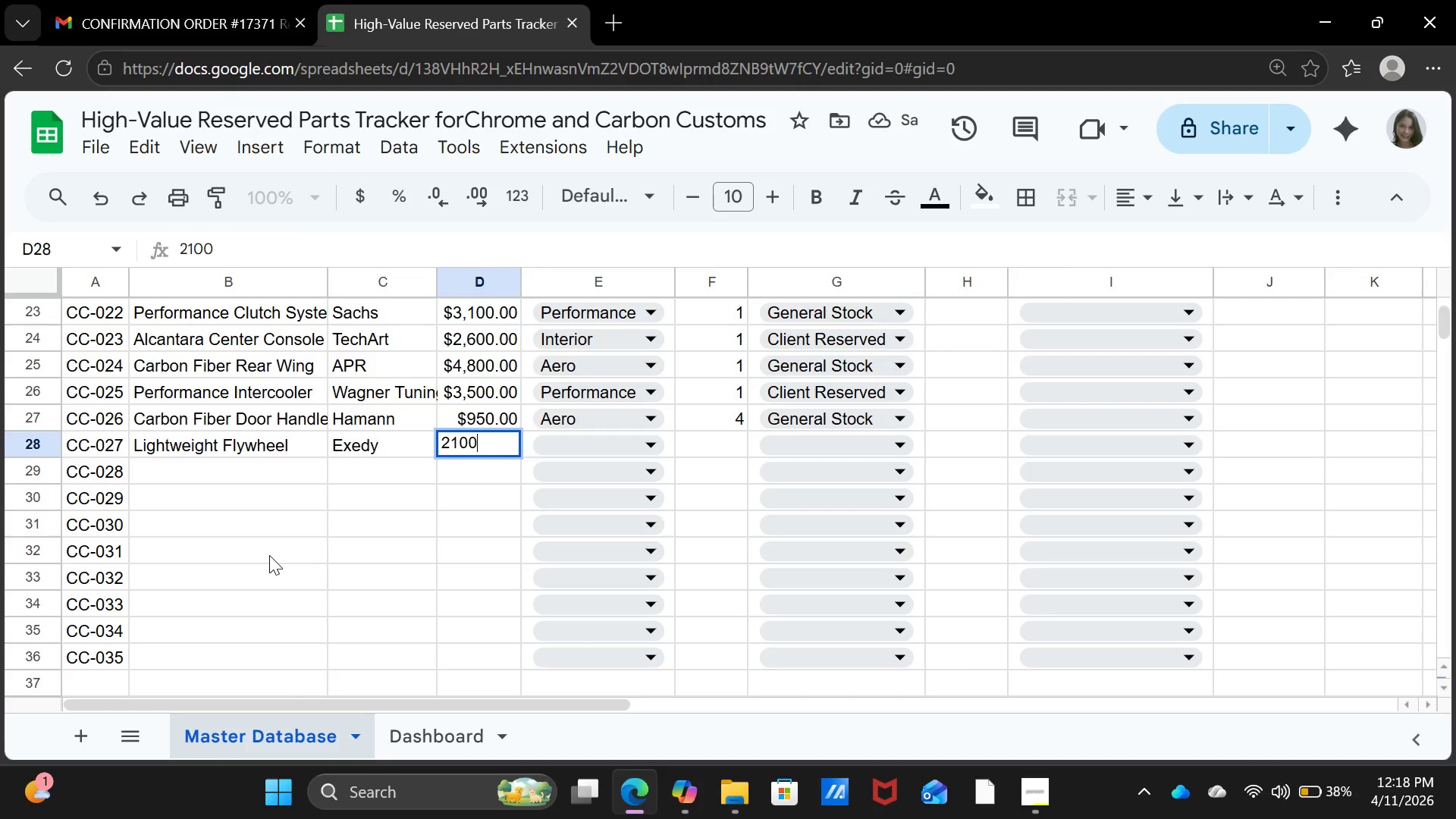 
key(ArrowRight)
 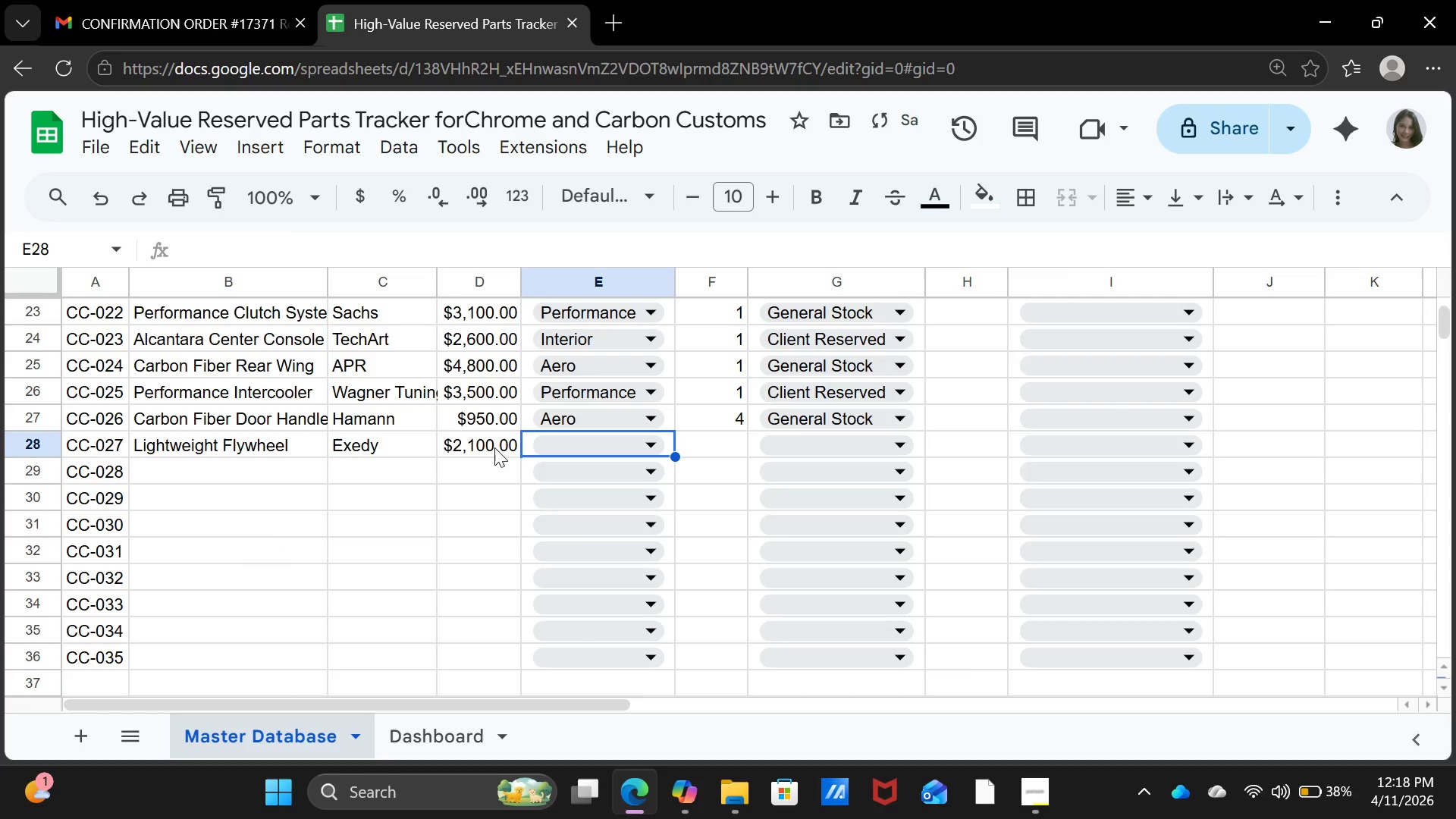 
left_click([553, 445])
 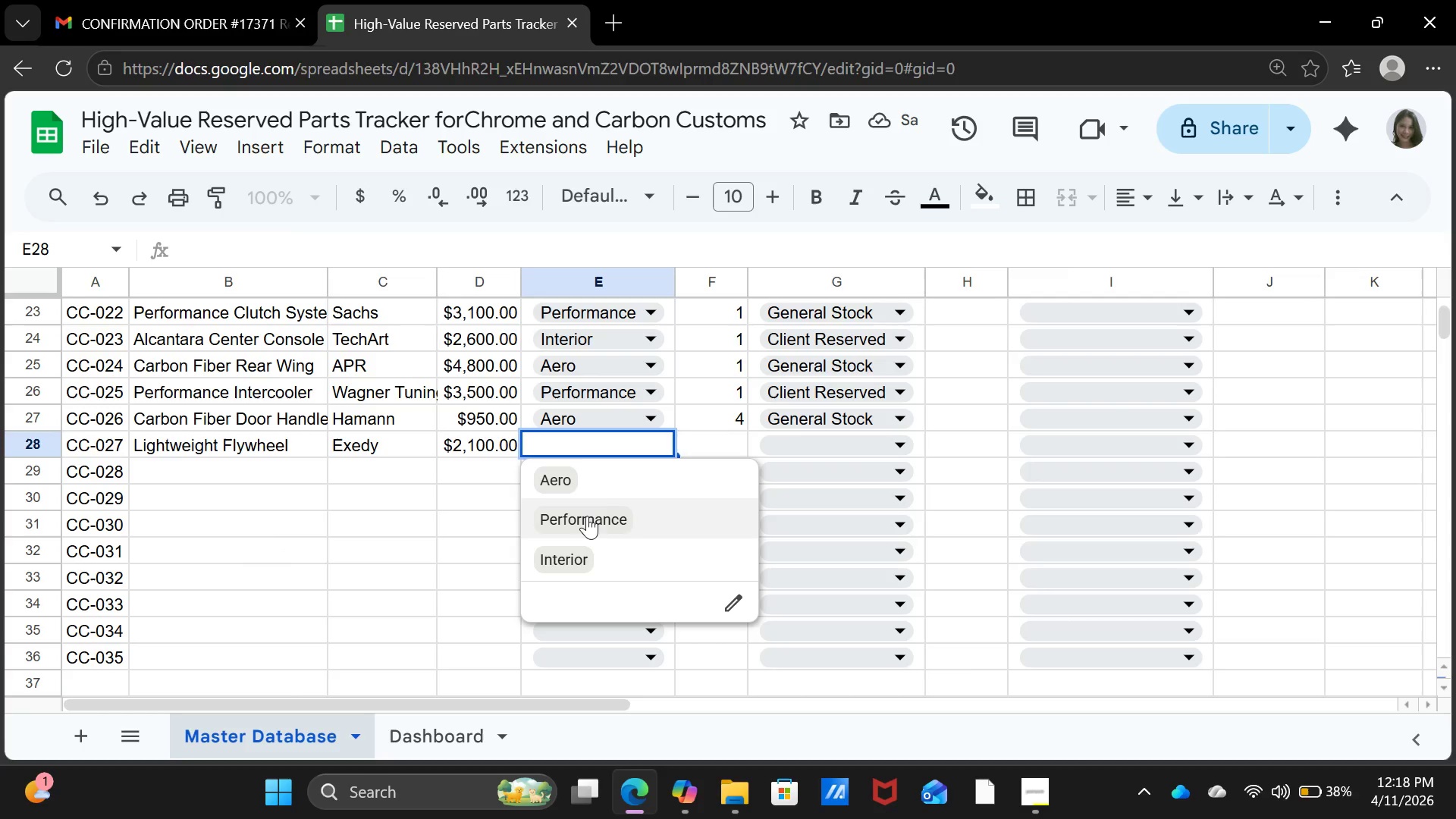 
left_click([587, 516])
 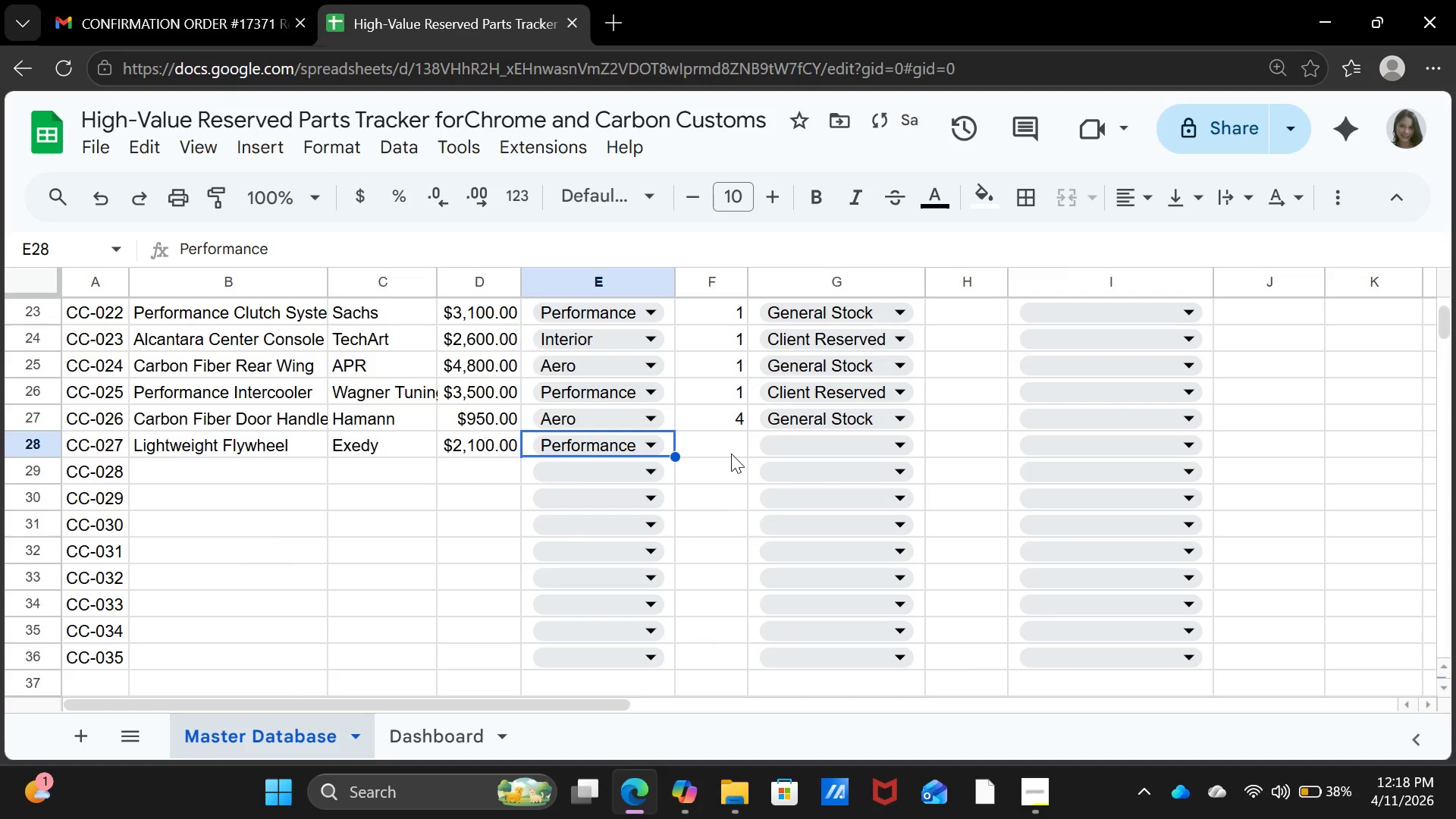 
left_click([731, 451])
 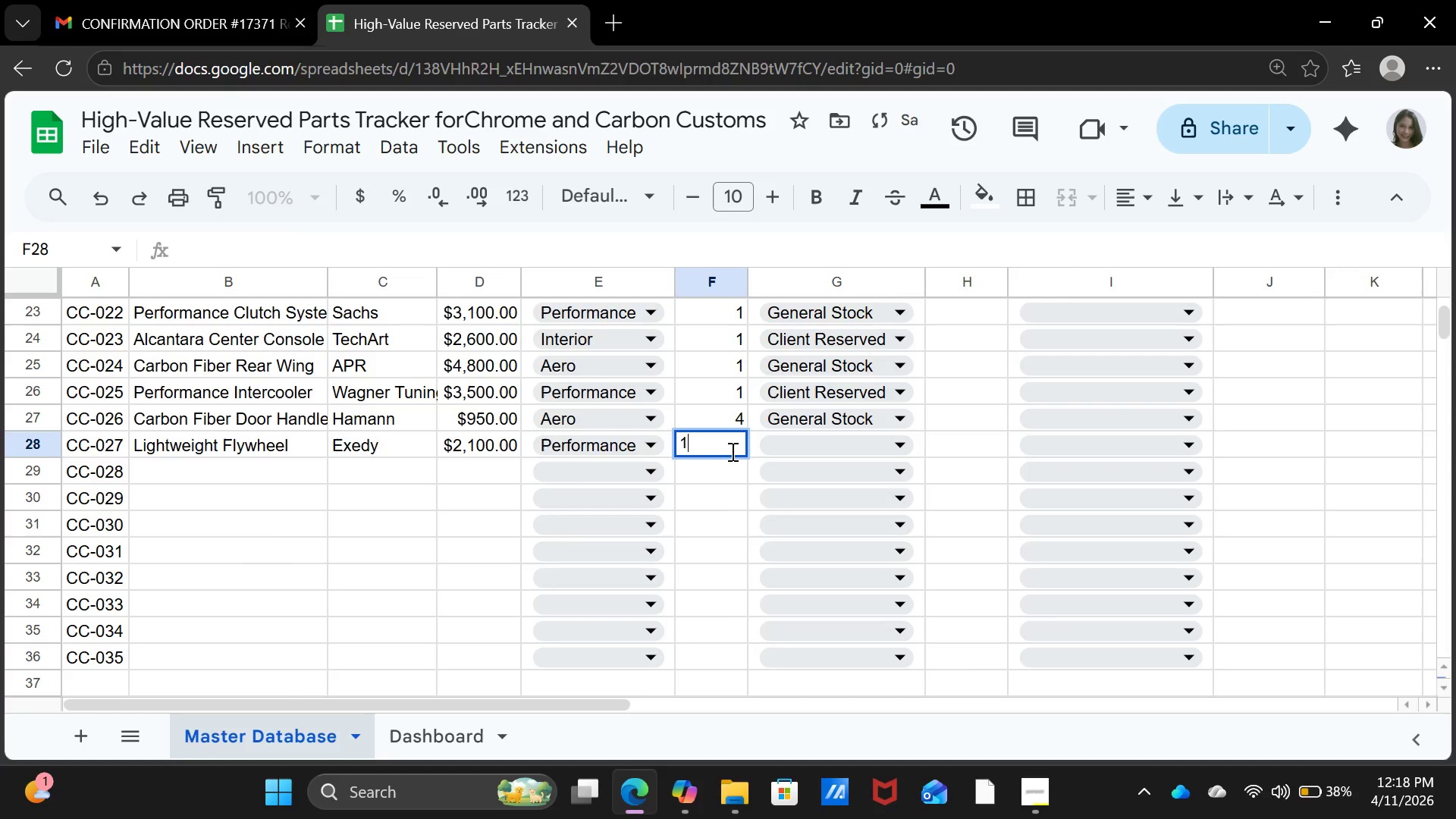 
key(1)
 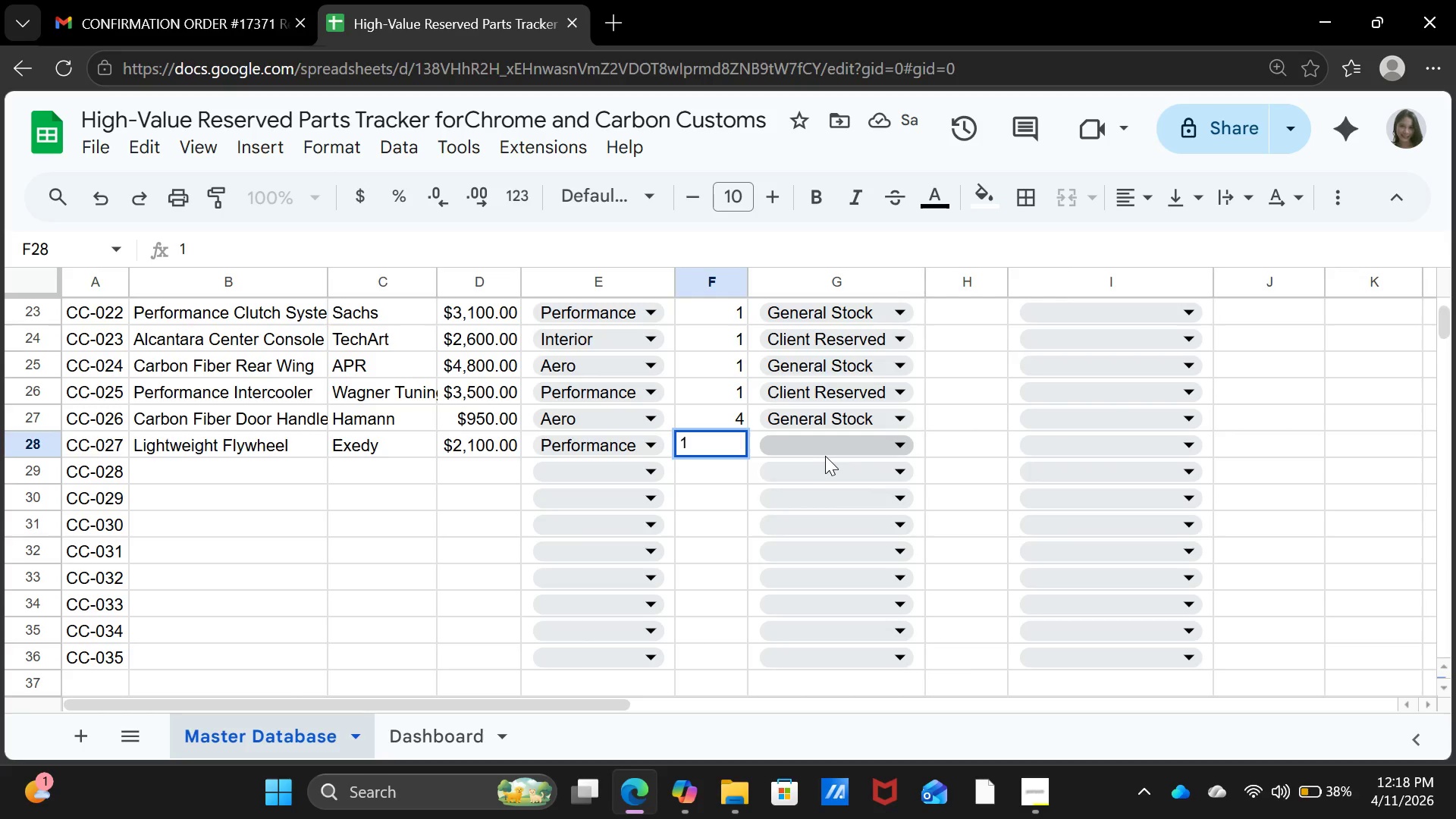 
left_click([831, 445])
 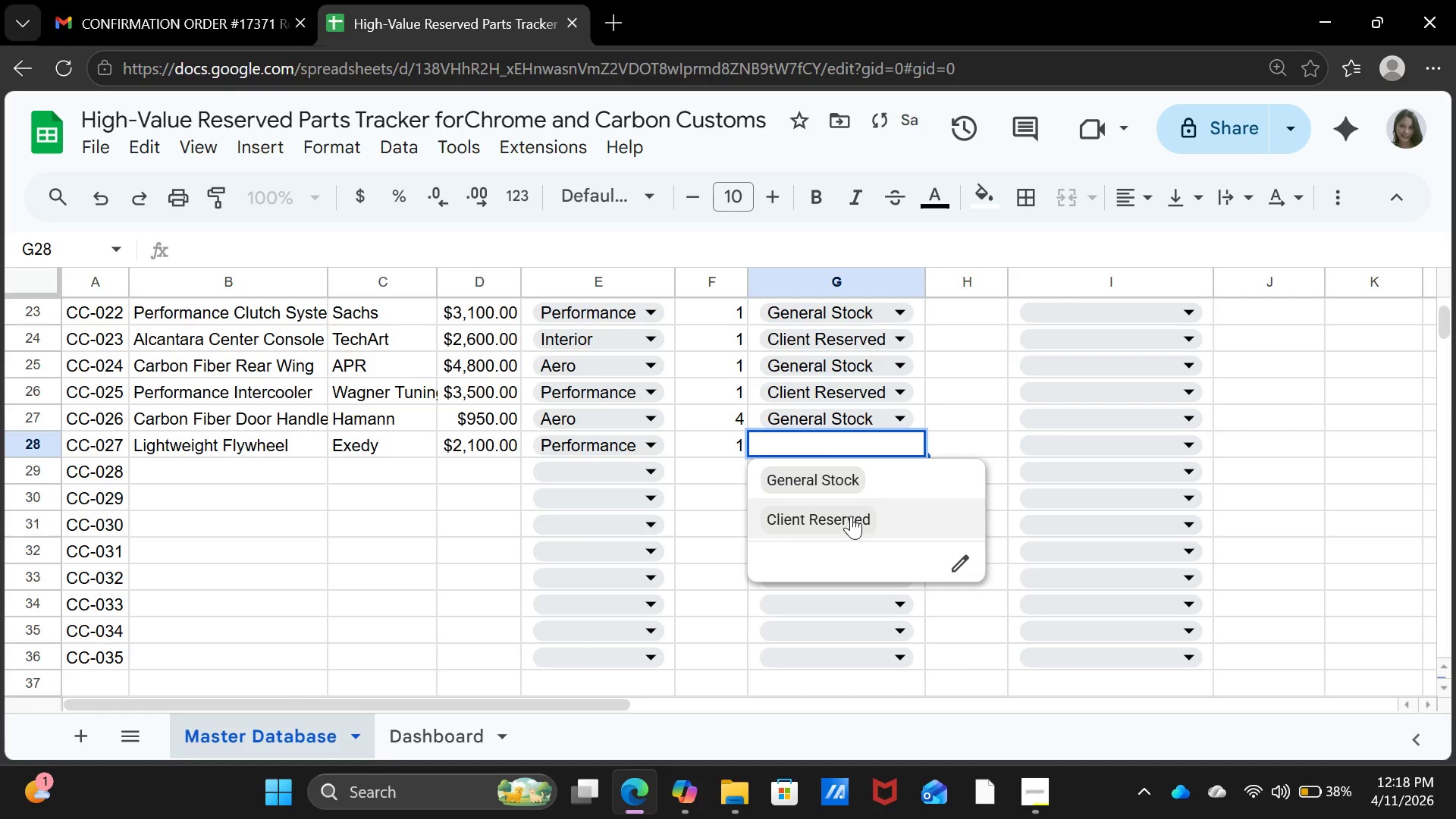 
left_click([852, 519])
 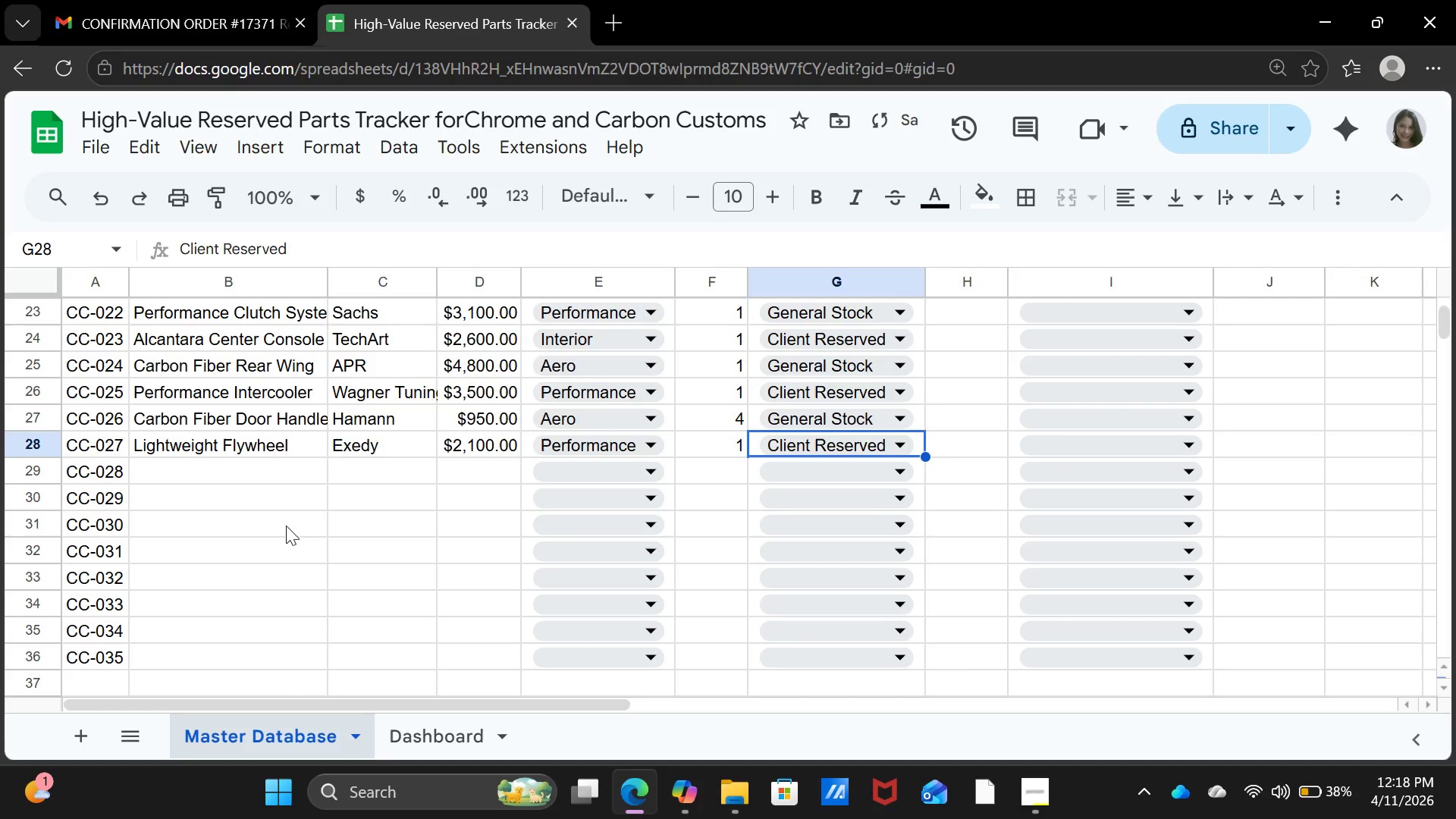 
left_click([255, 475])
 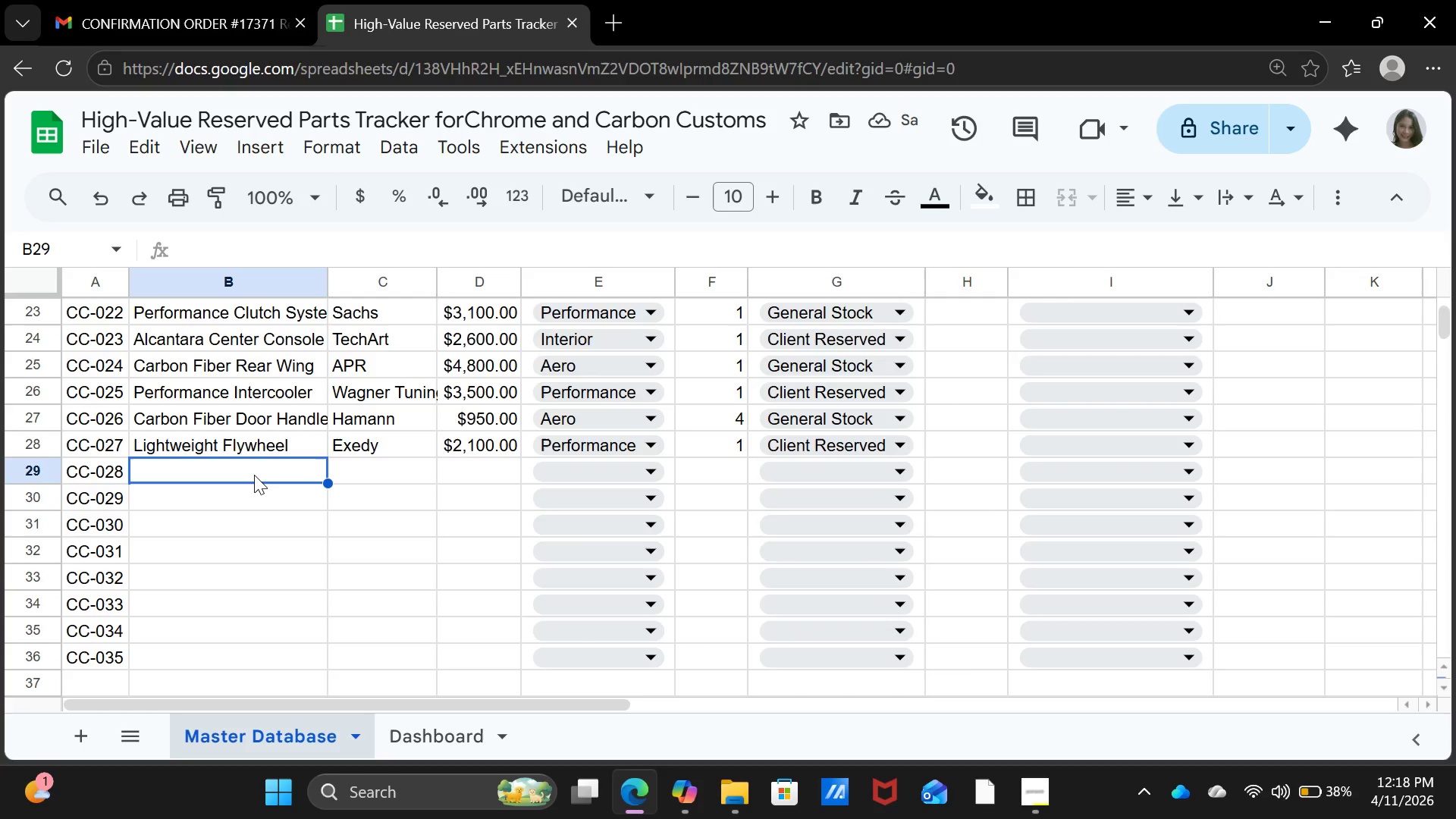 
type(Alcantara Seayt Covers)
 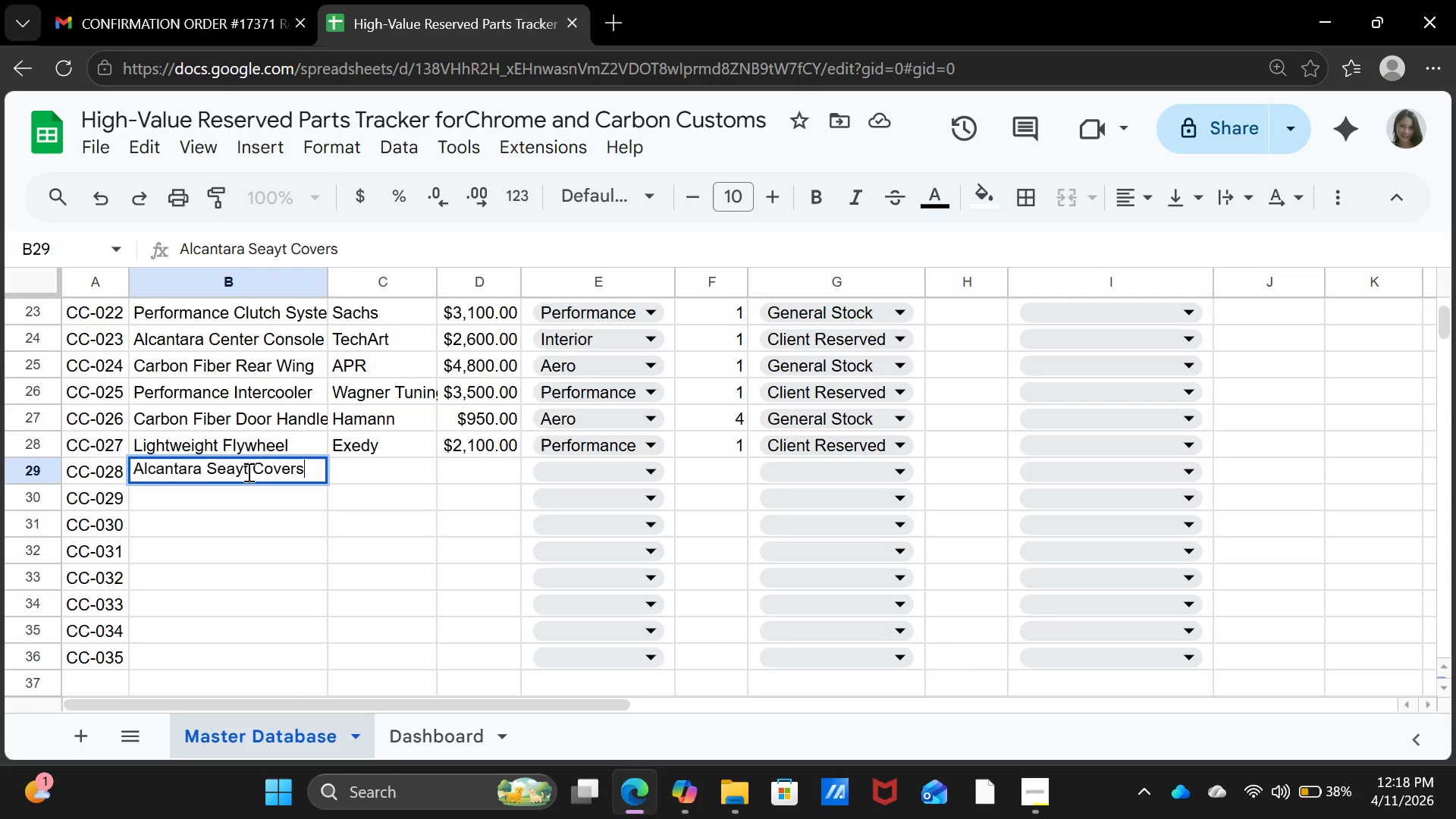 
key(ArrowRight)
 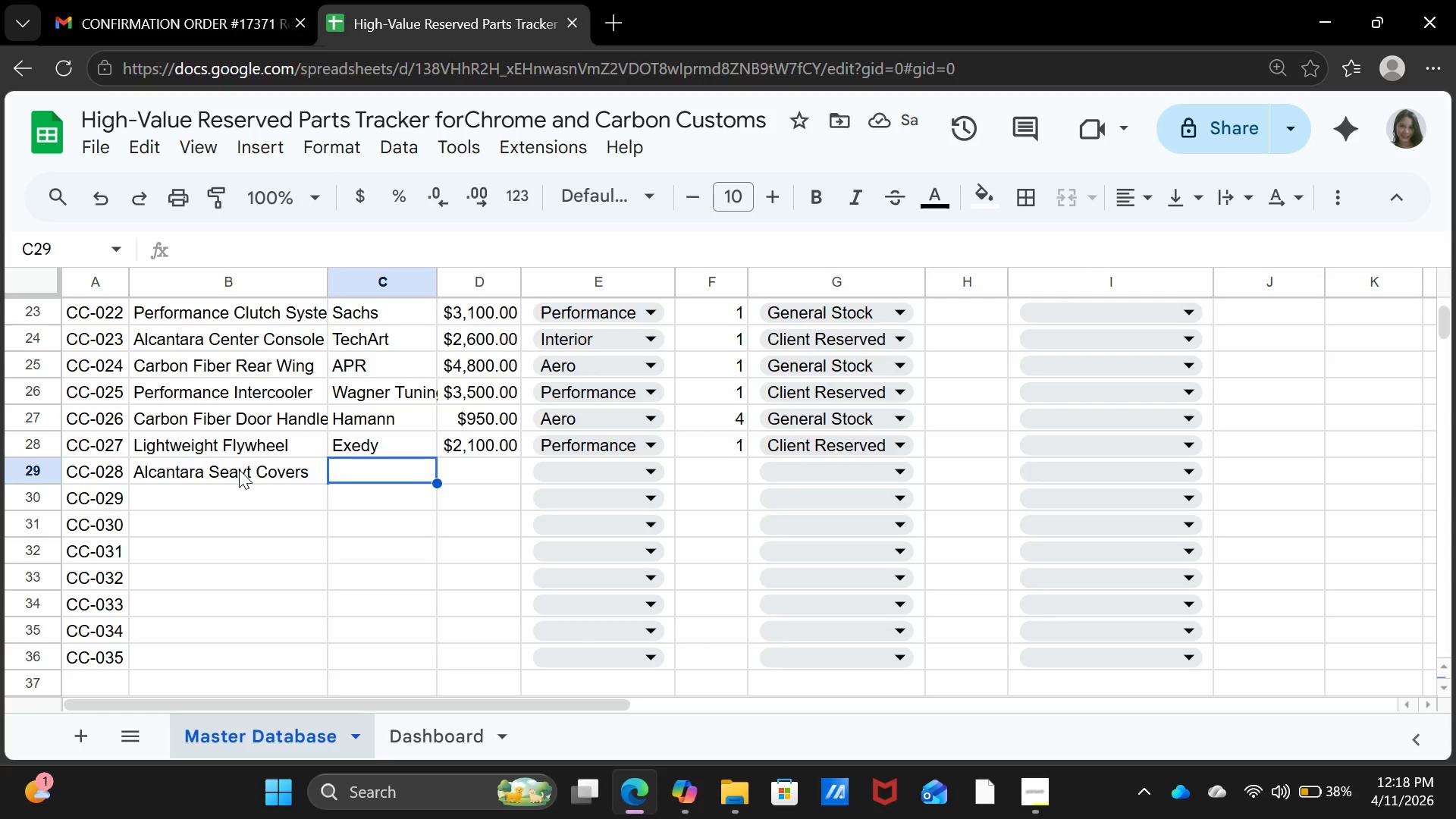 
type(Recaro)
 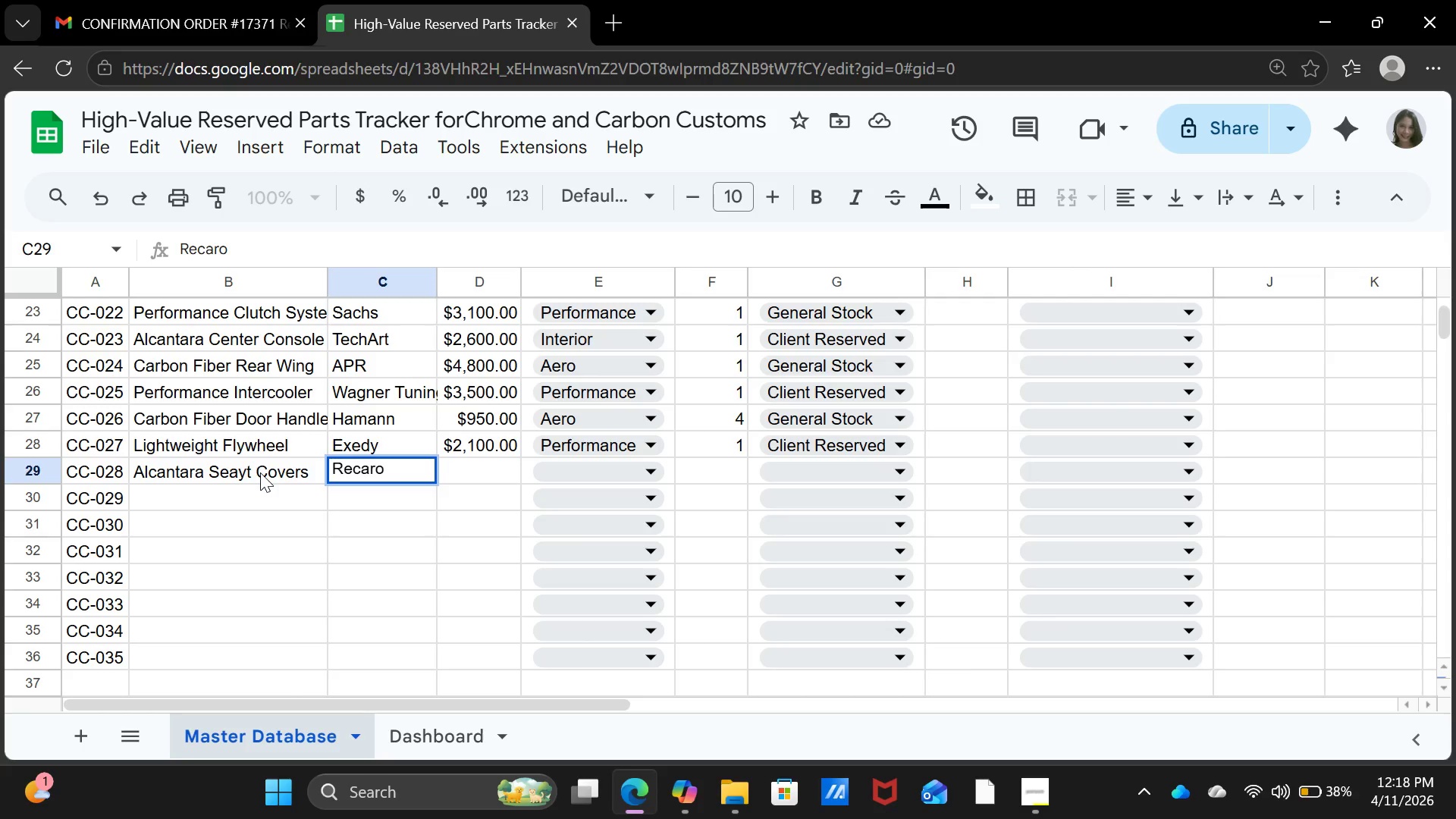 
key(ArrowRight)
 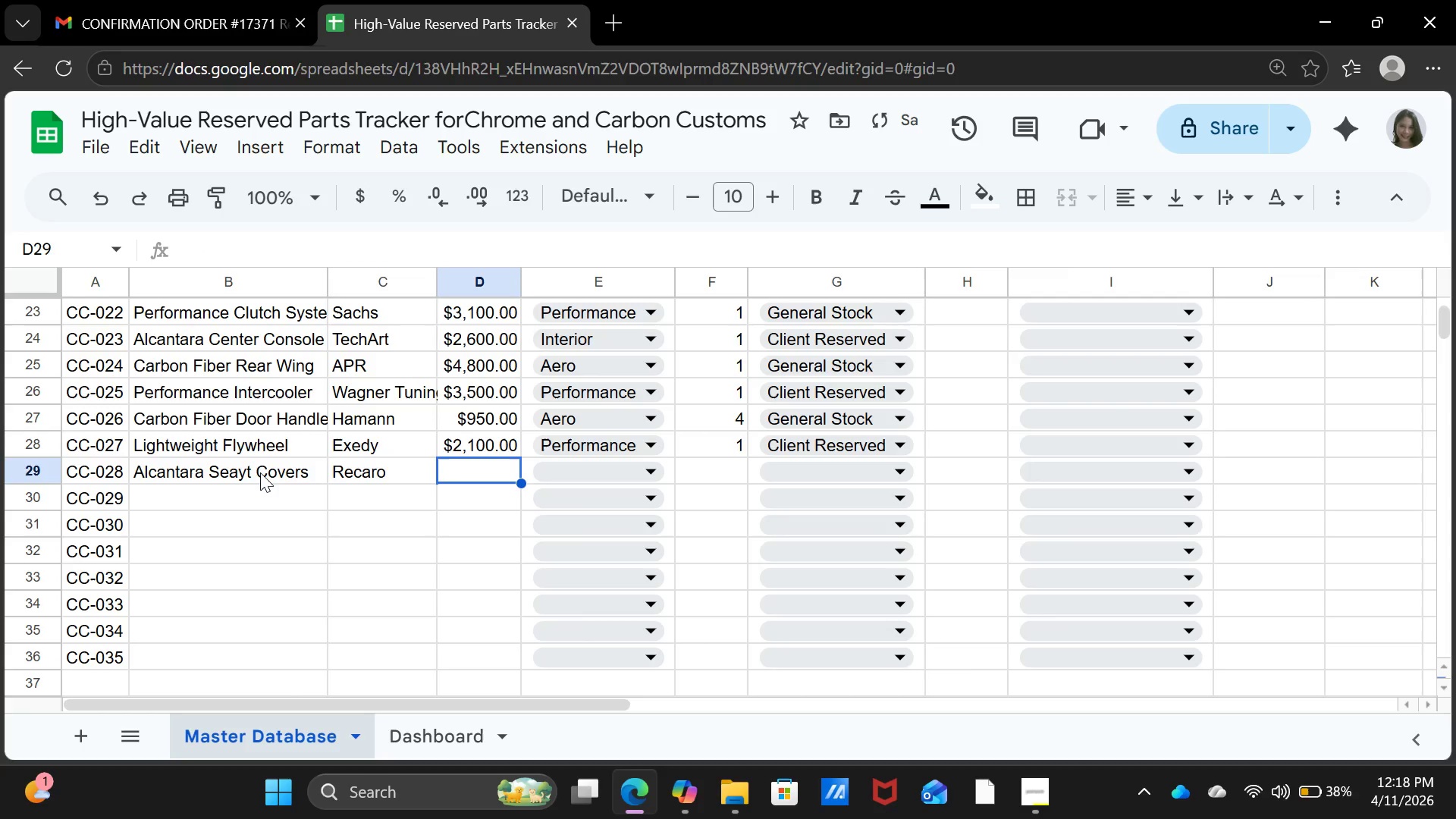 
type(3200)
 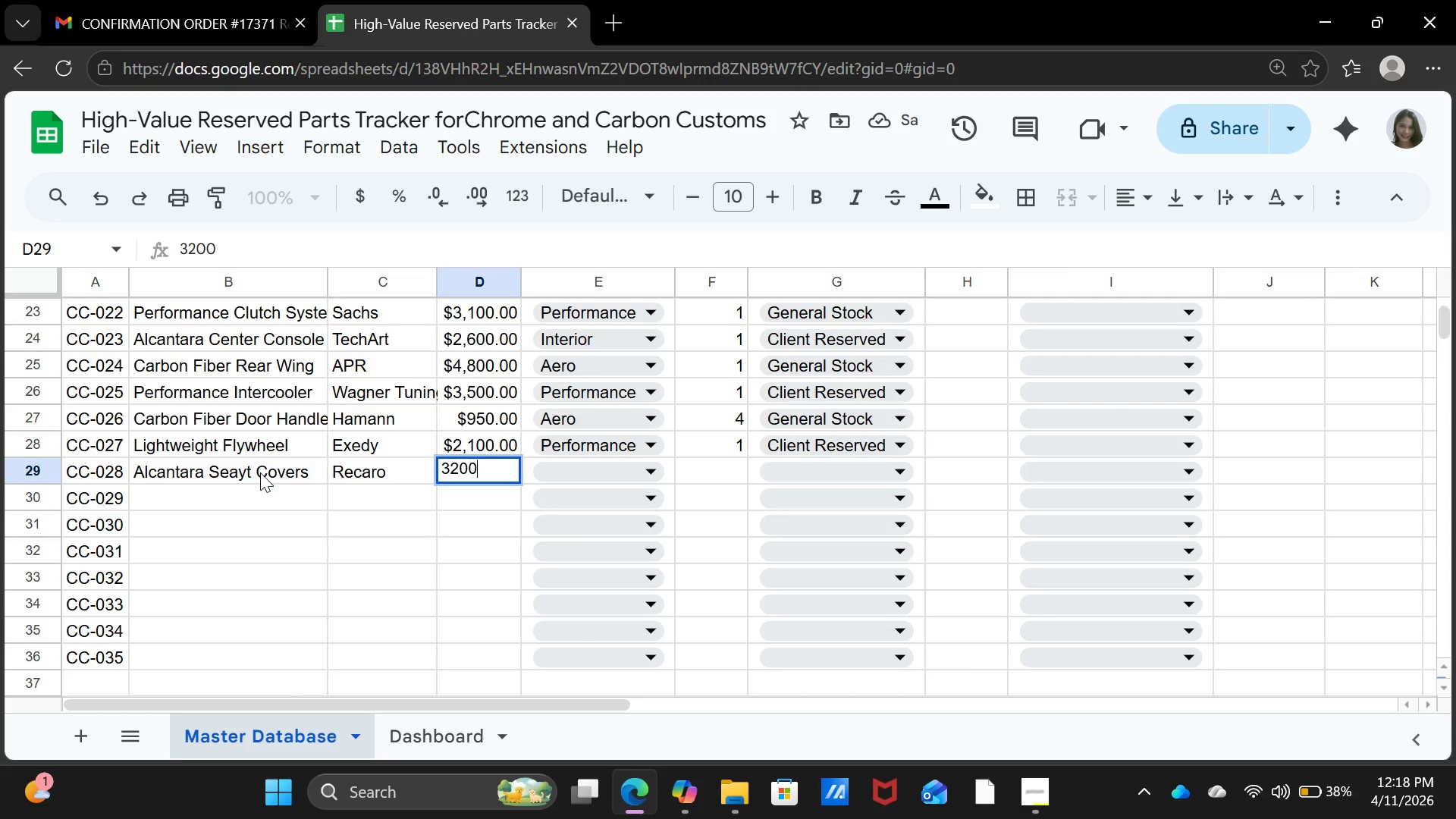 
key(ArrowRight)
 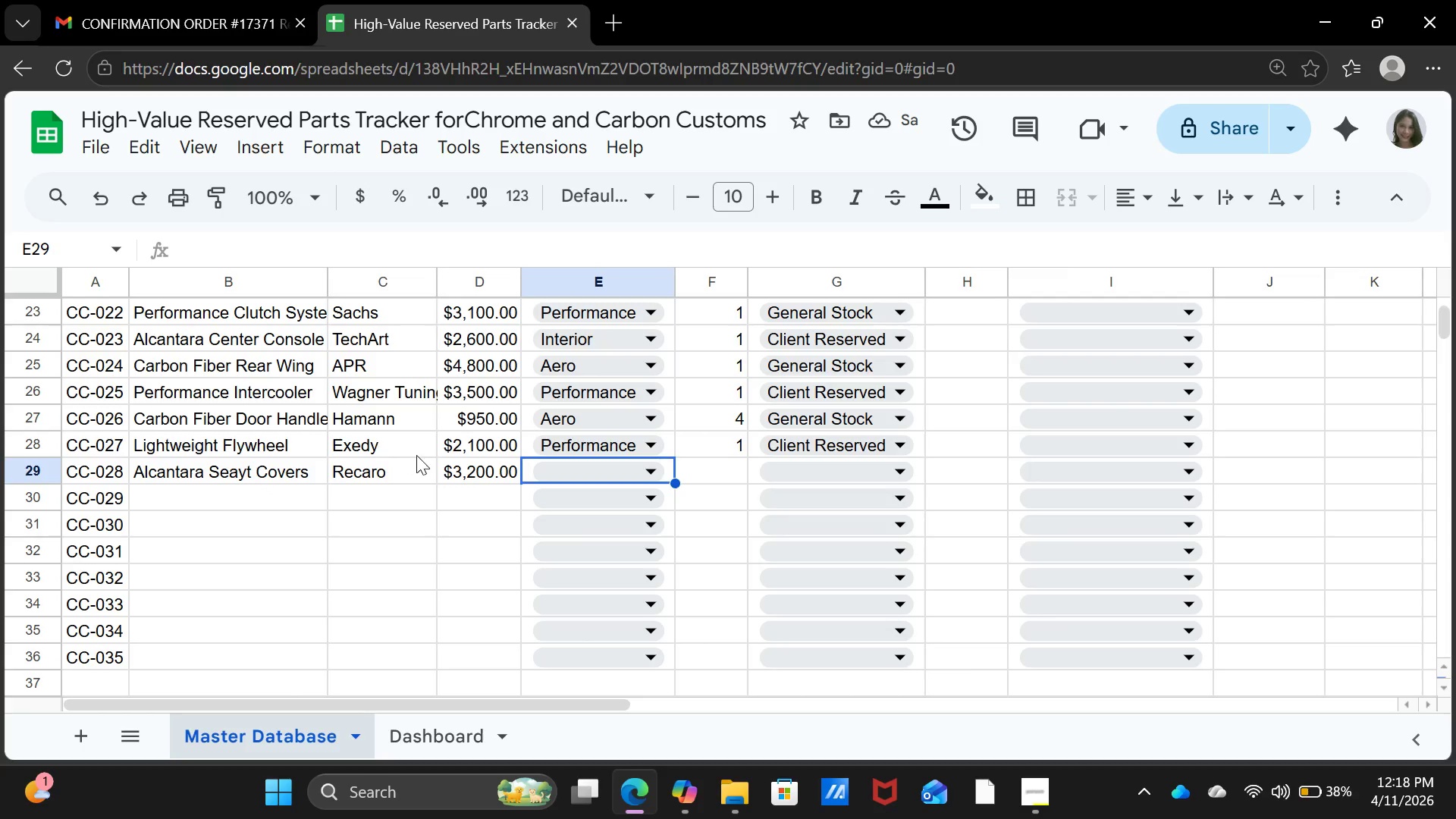 
left_click([643, 476])
 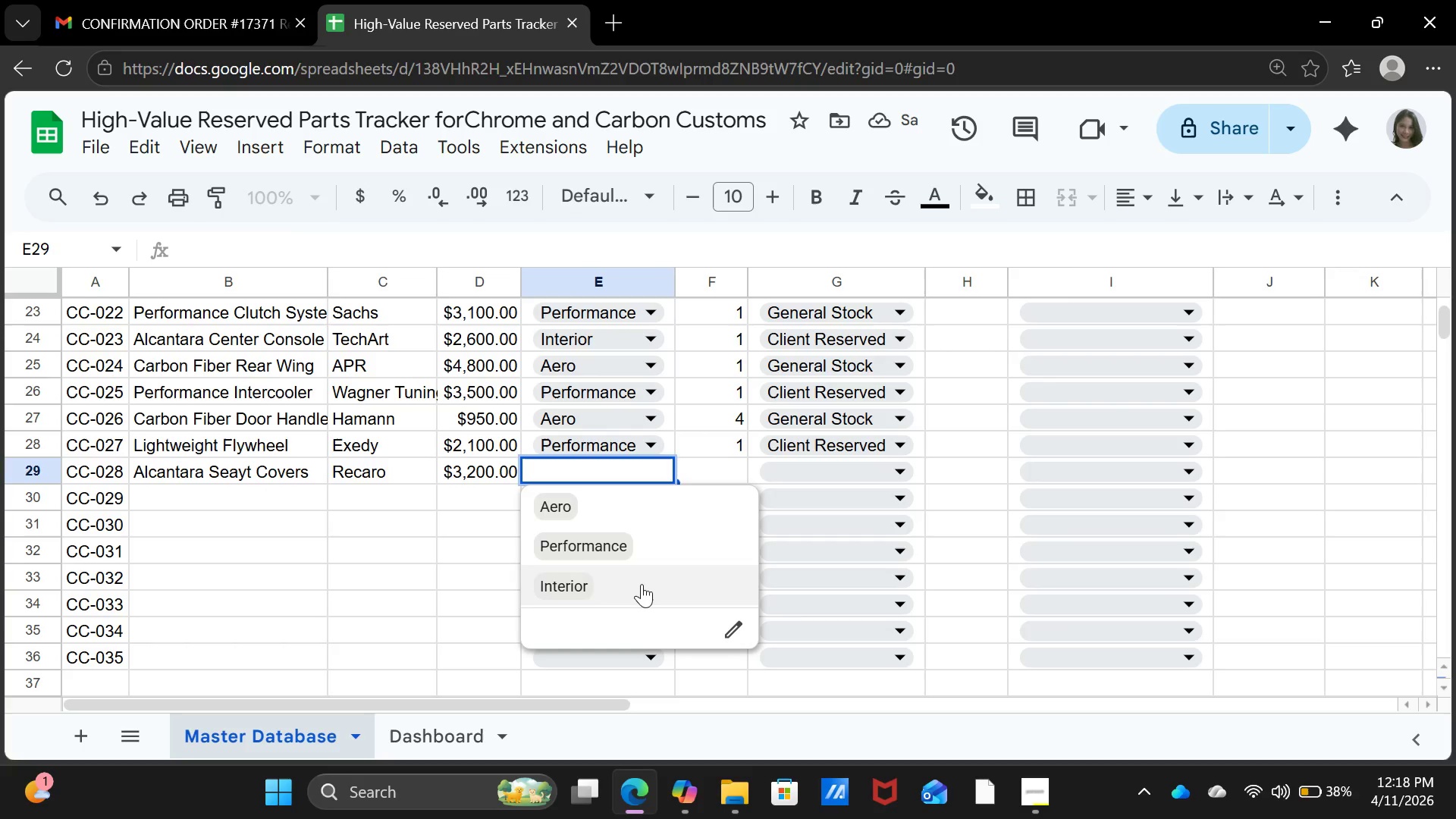 
left_click([641, 585])
 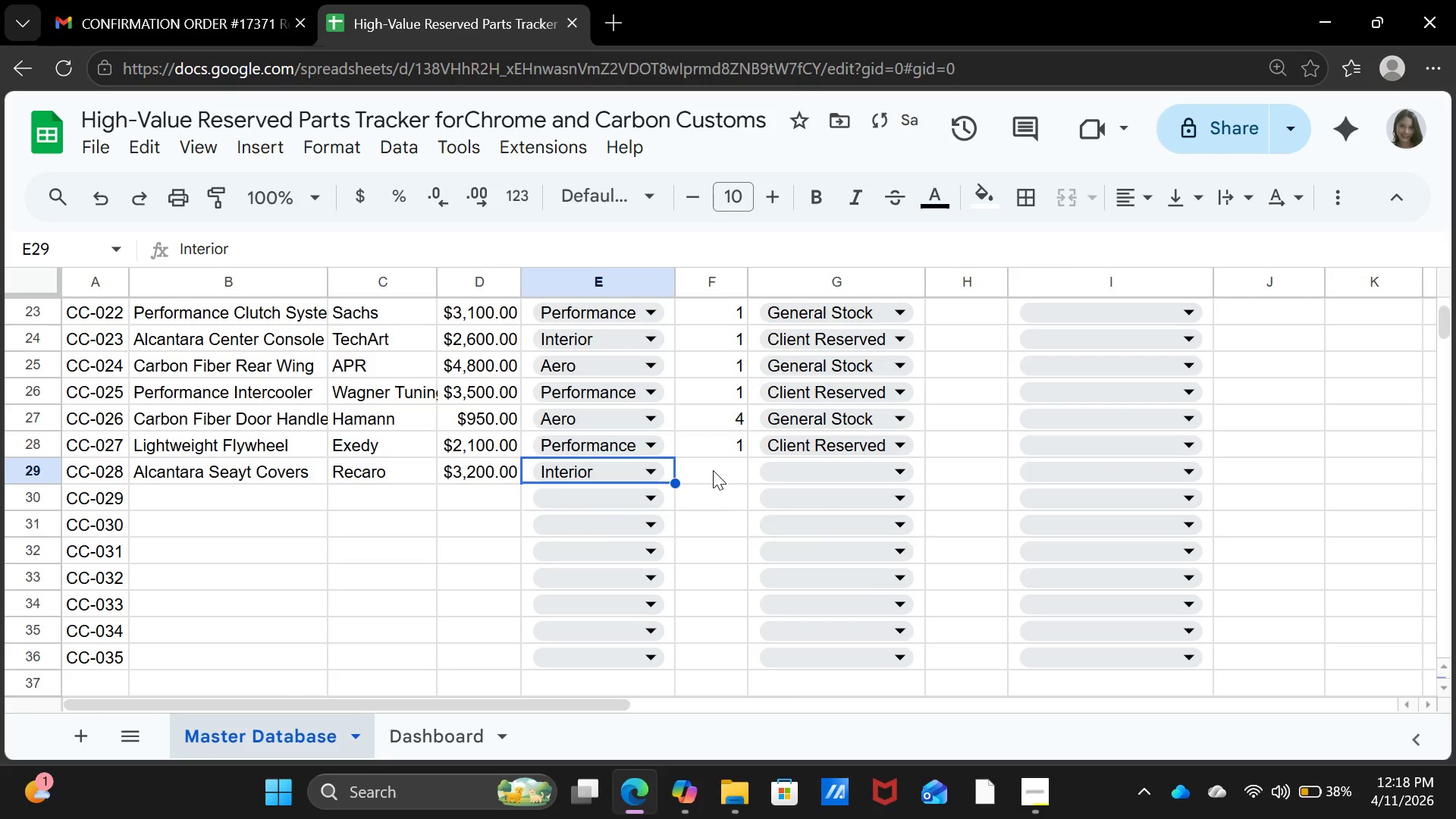 
left_click([713, 470])
 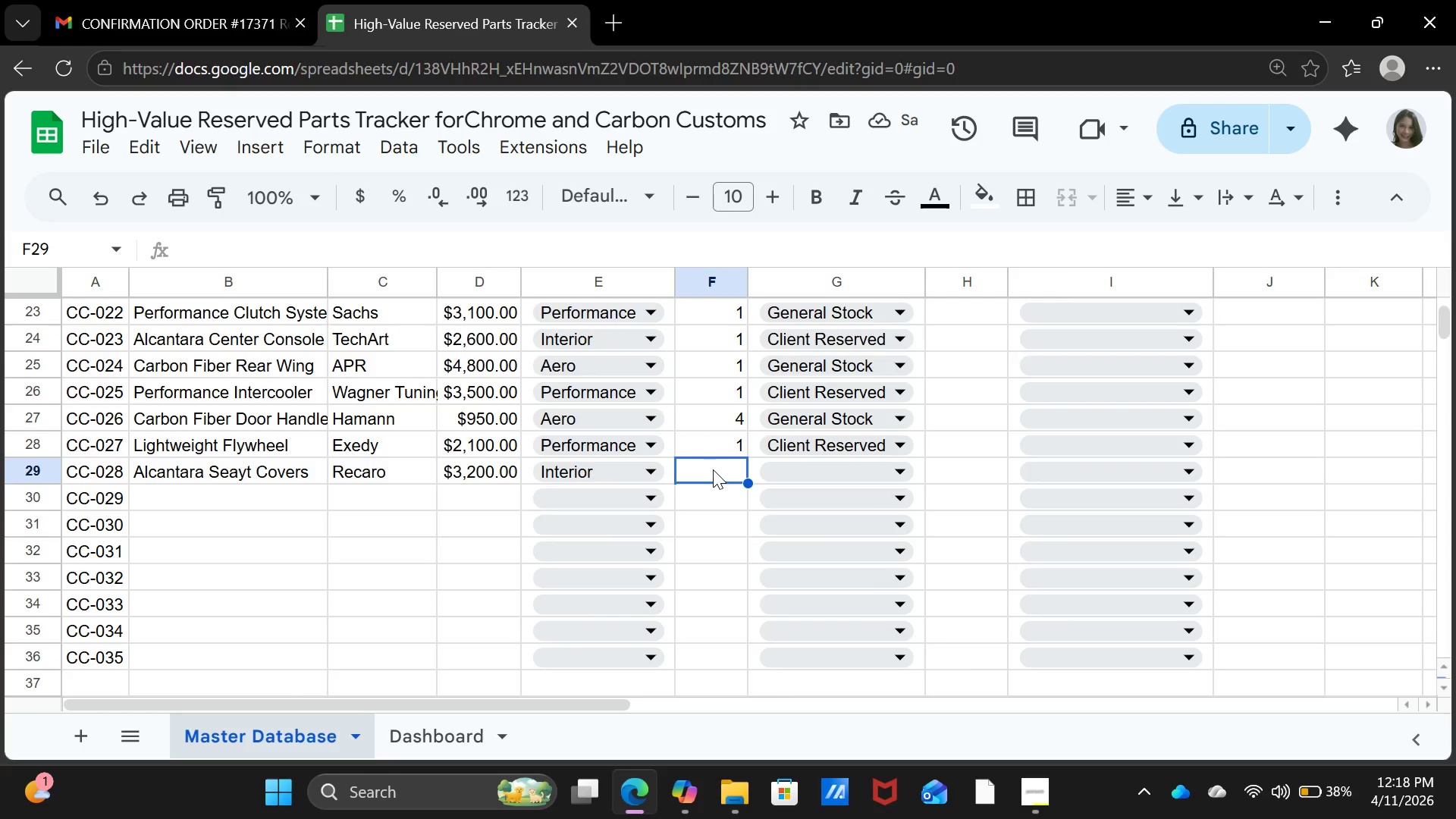 
key(2)
 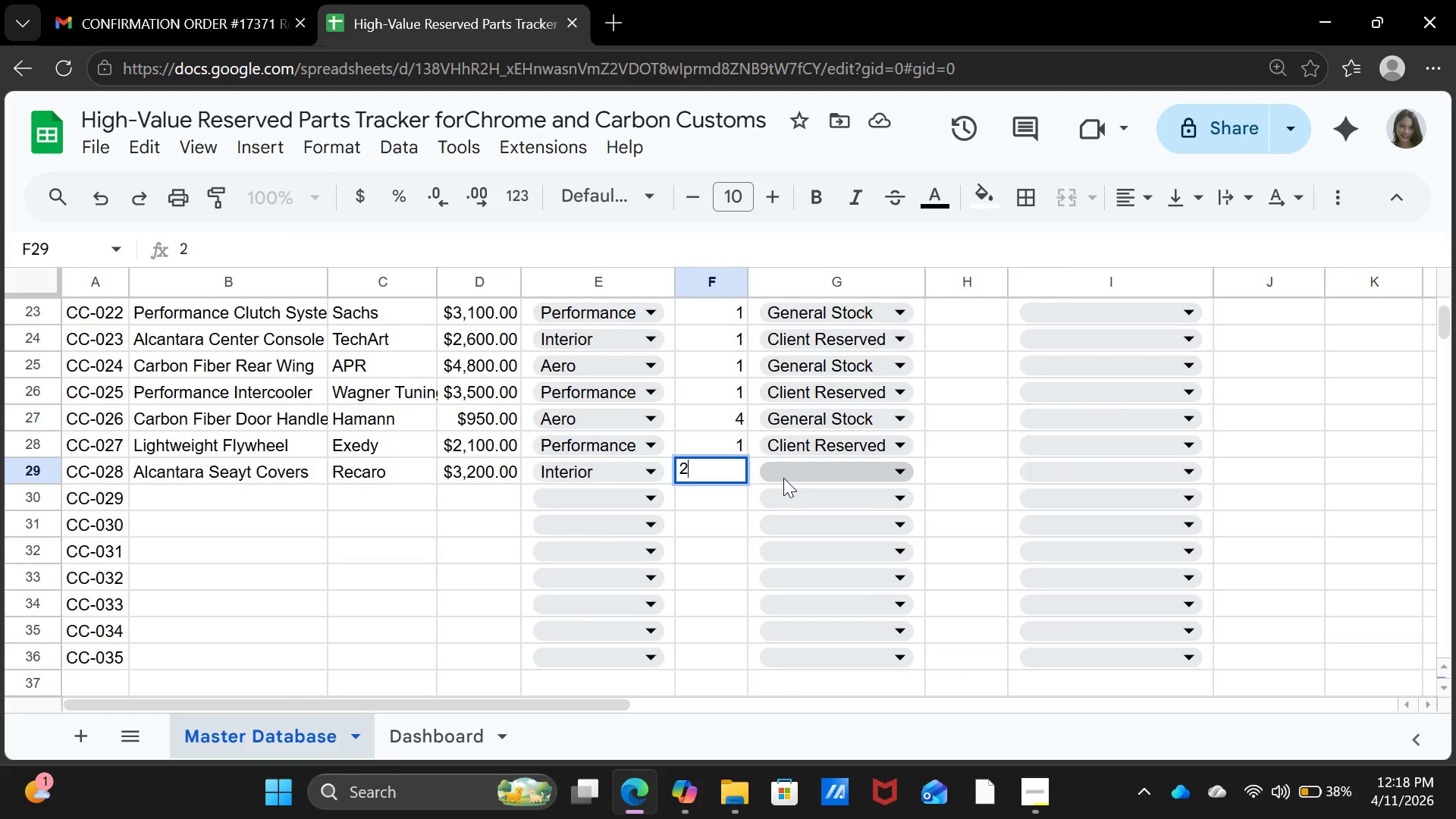 
left_click([789, 480])
 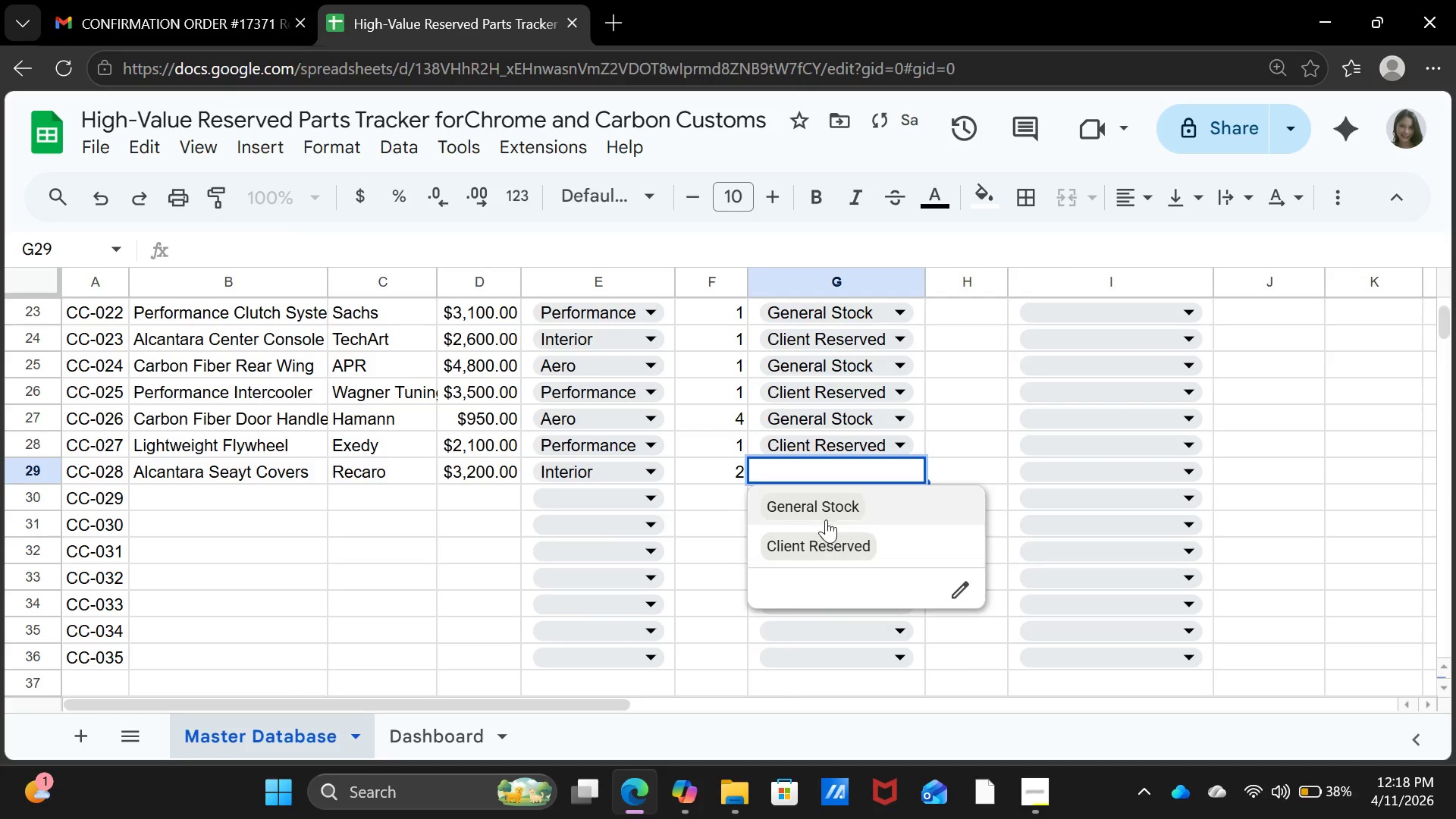 
left_click([828, 510])
 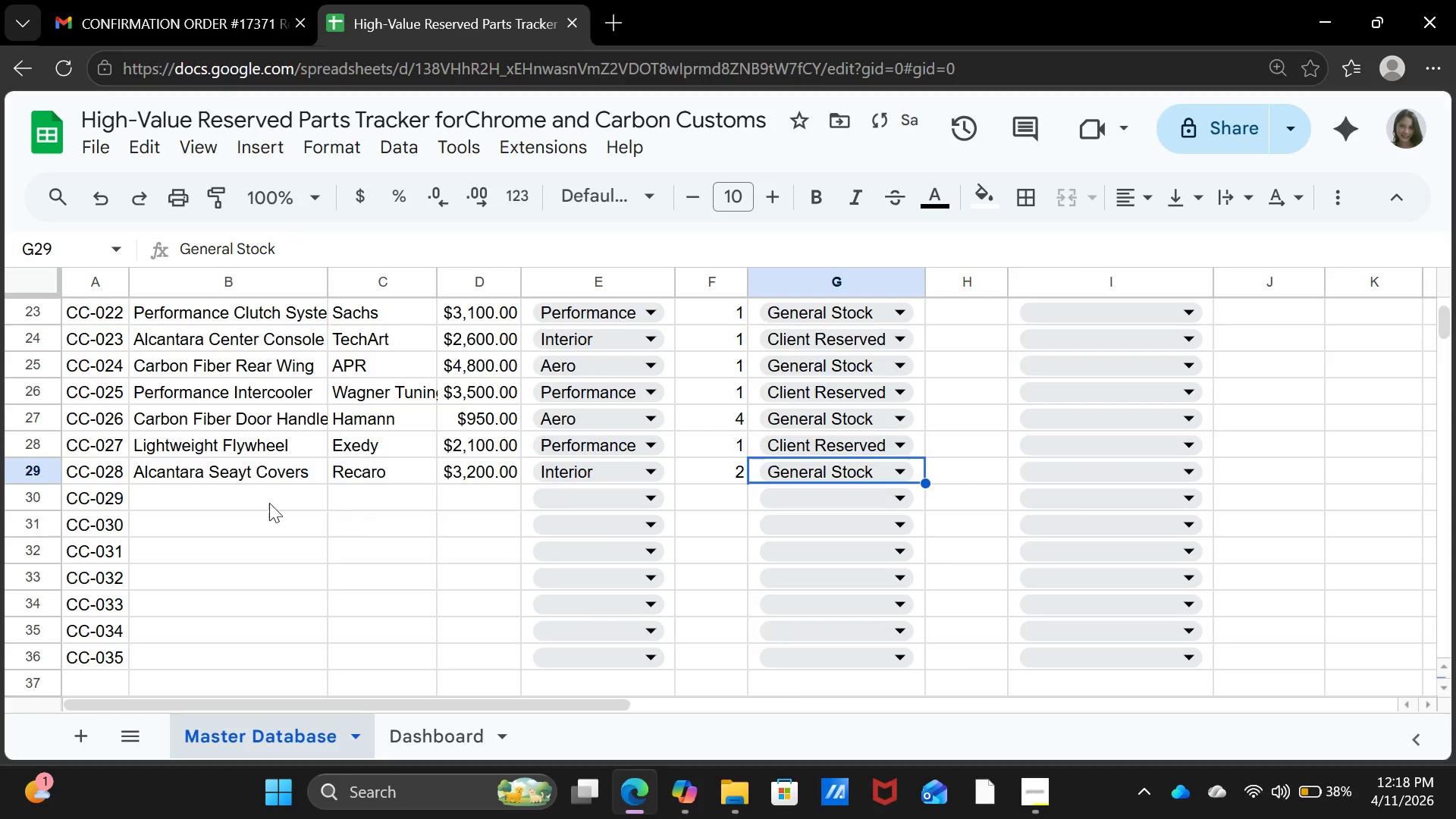 
left_click([265, 503])
 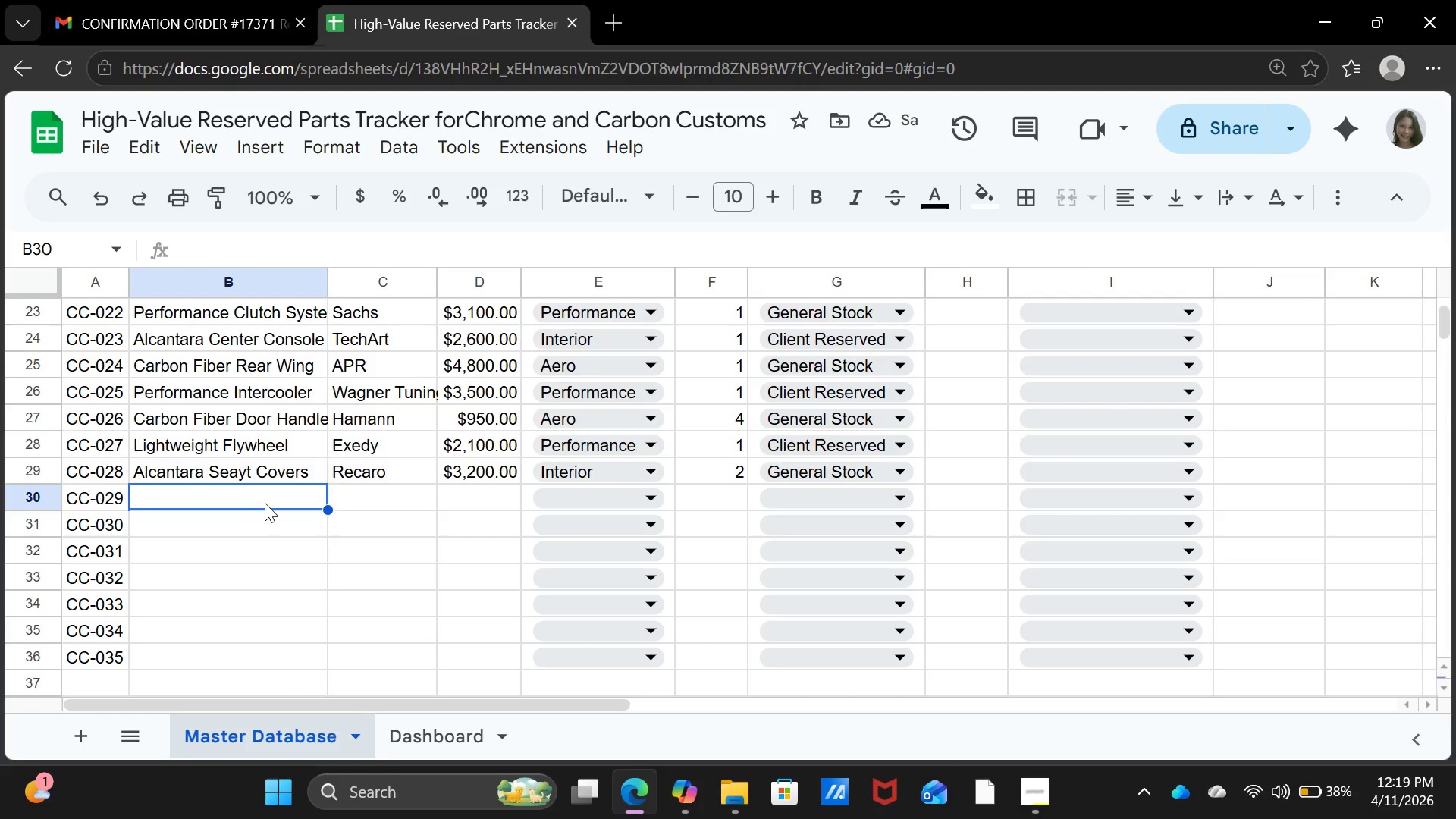 
type(Carbon Fiber Enh)
key(Backspace)
type(gine Cover)
 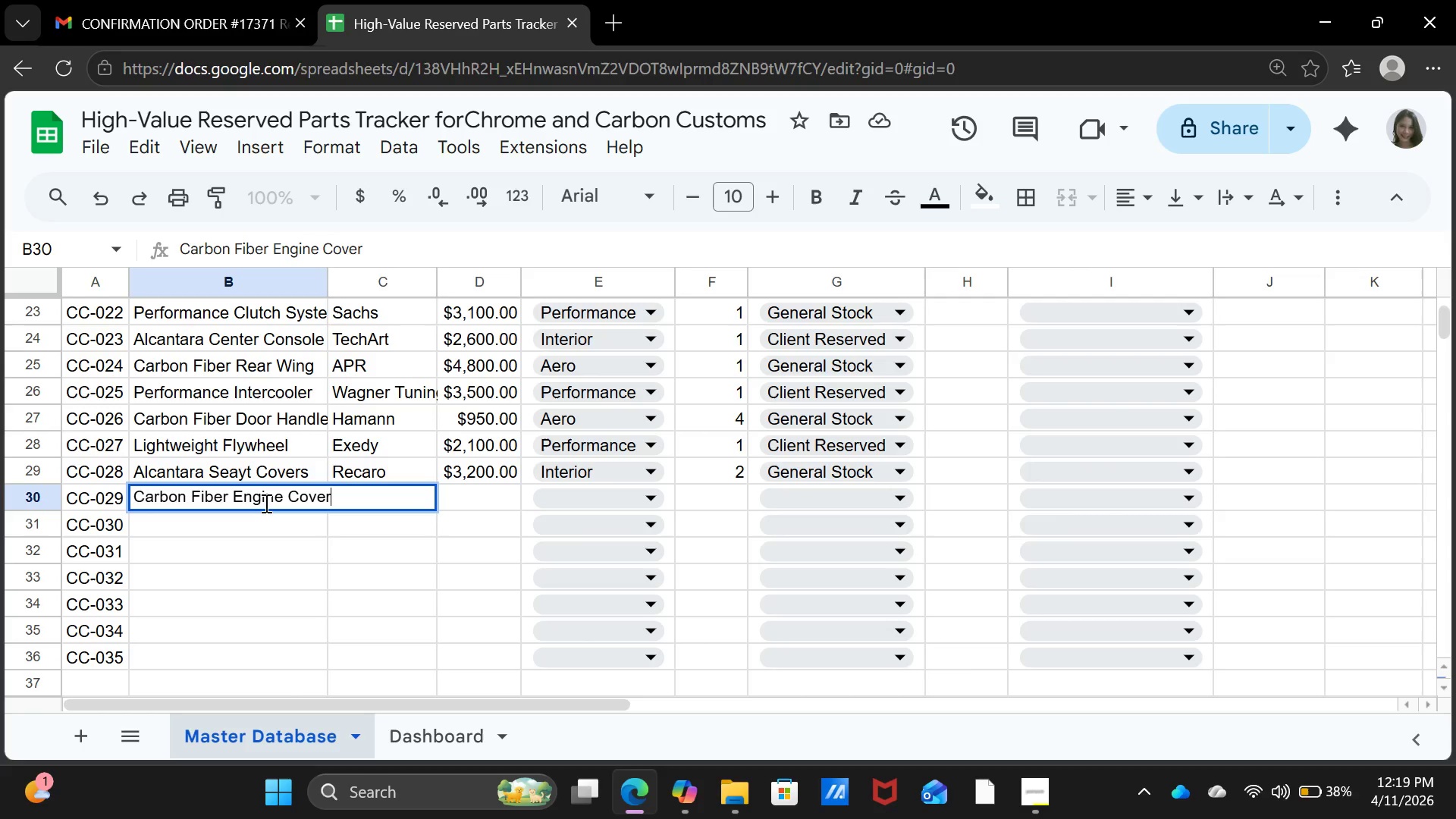 
key(ArrowRight)
 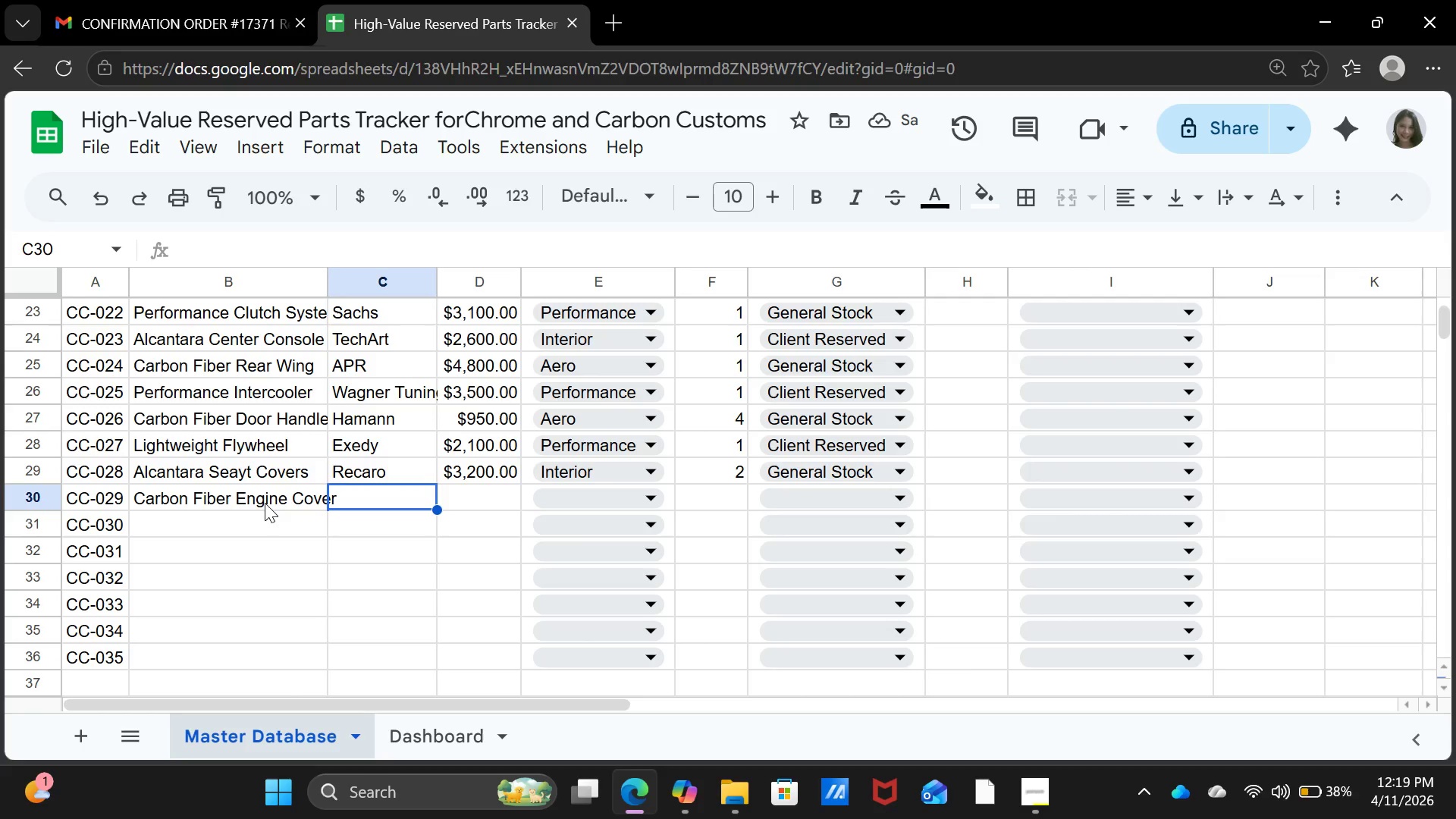 
type(ABT)
 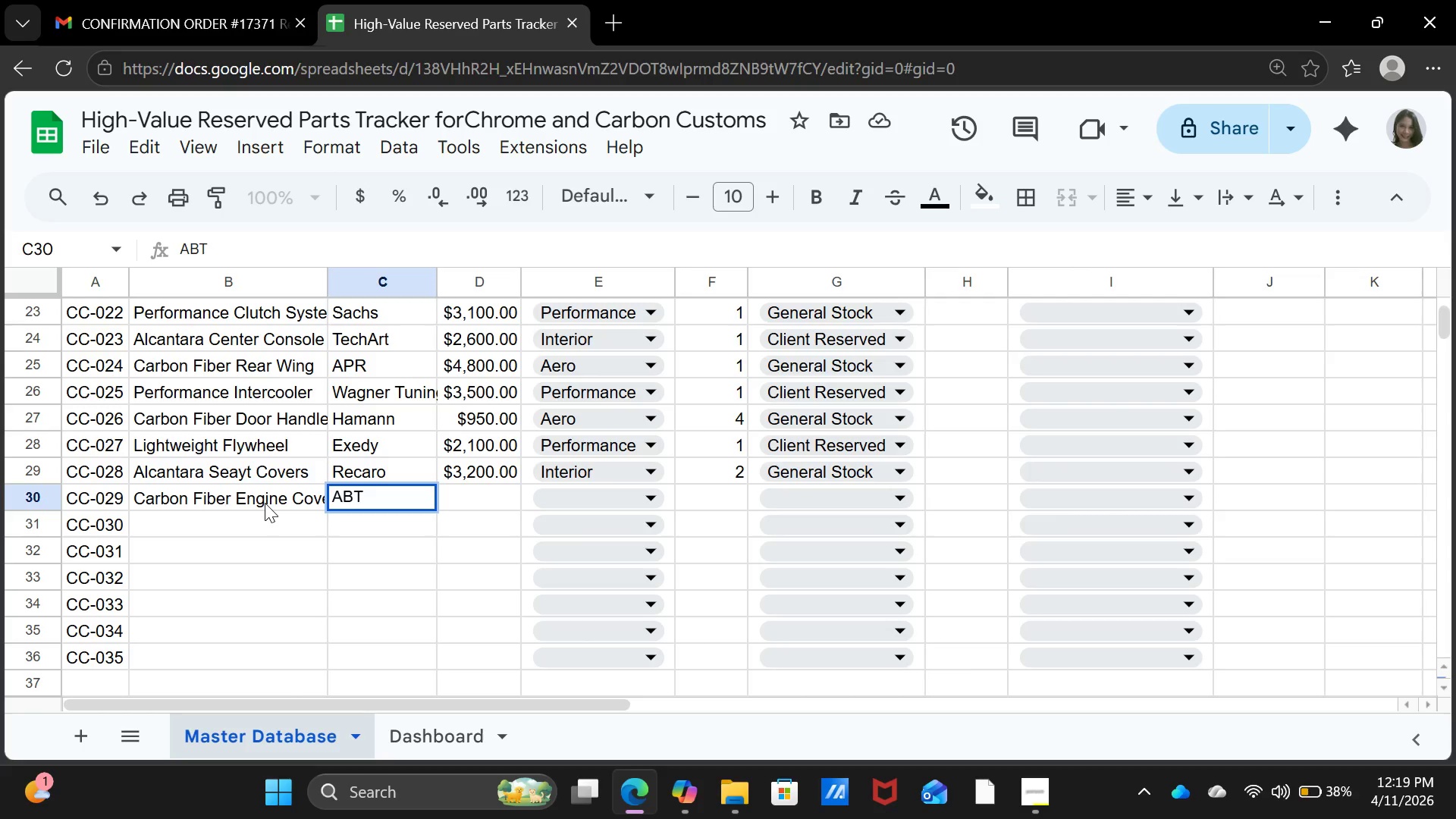 
wait(19.3)
 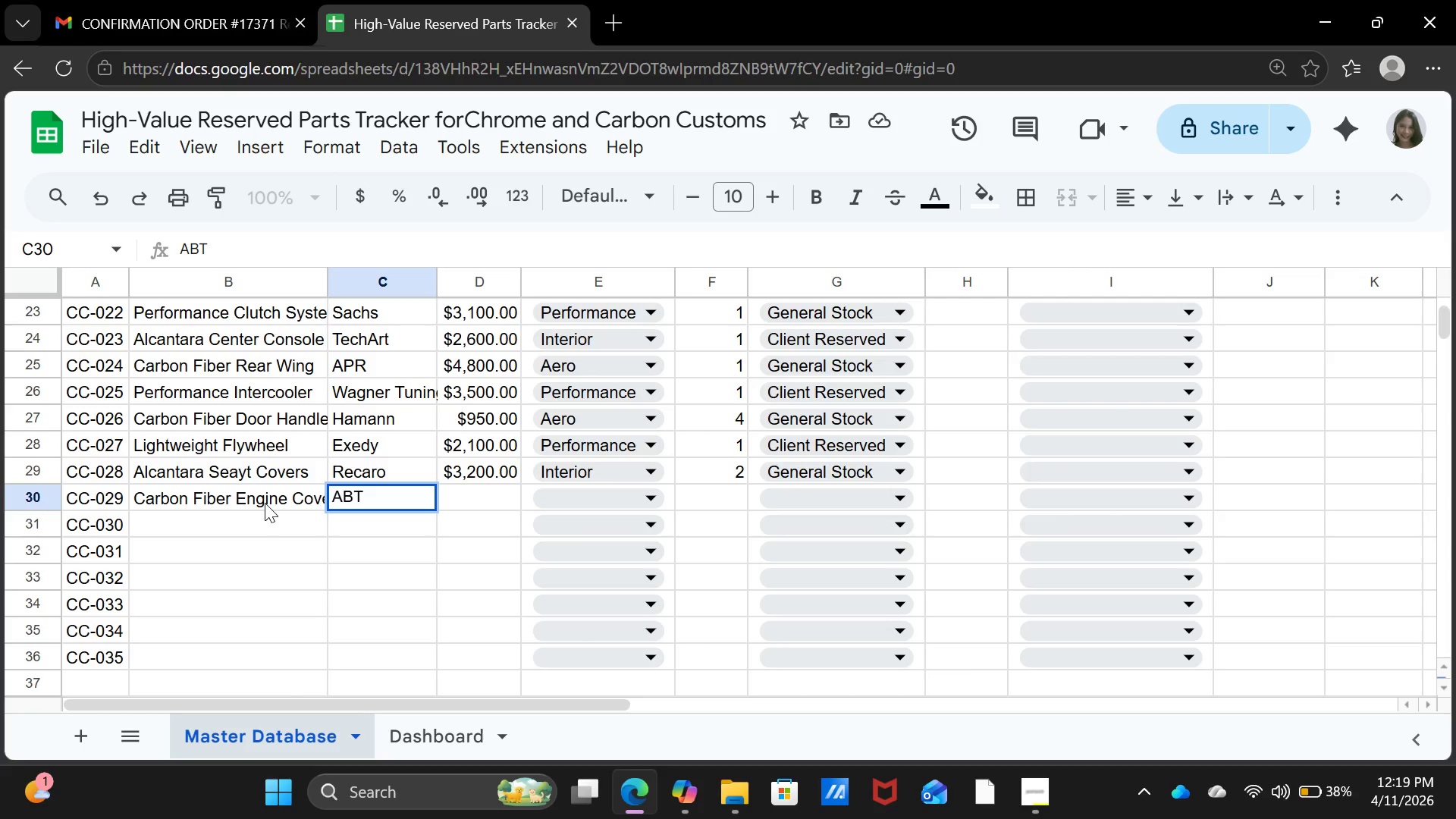 
left_click([369, 590])
 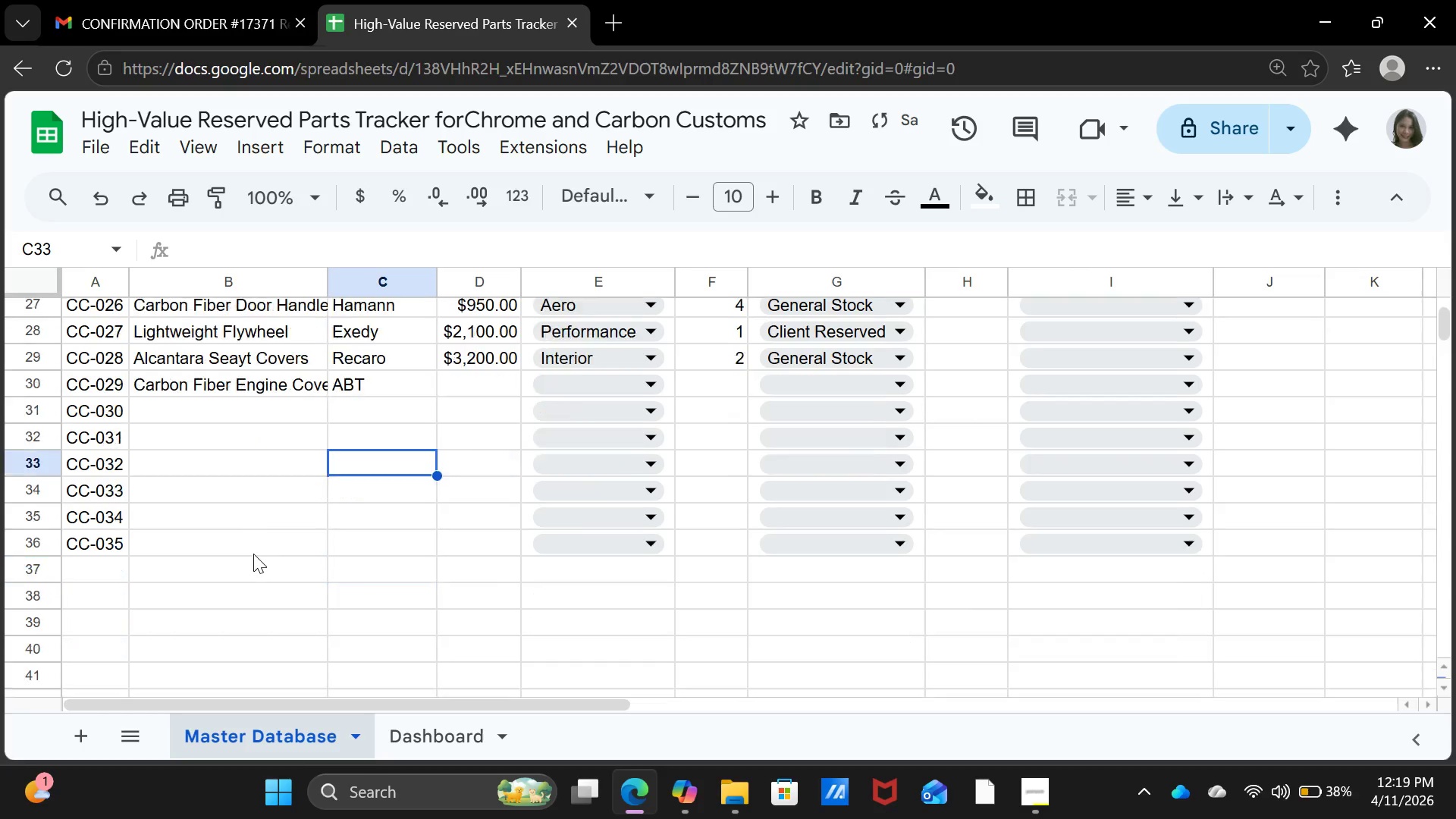 
scroll: coordinate [253, 554], scroll_direction: none, amount: 0.0
 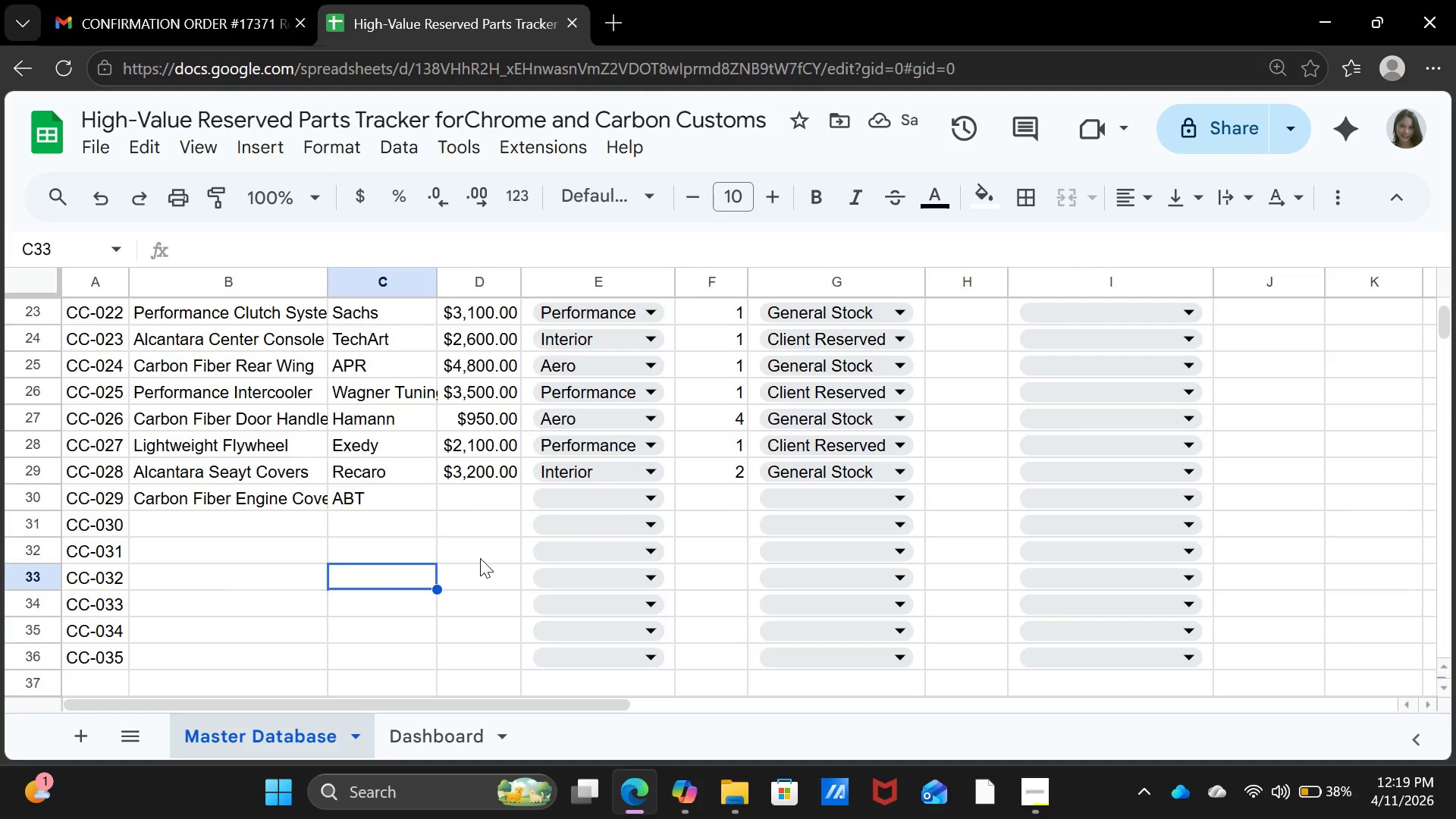 
mouse_move([893, 821])
 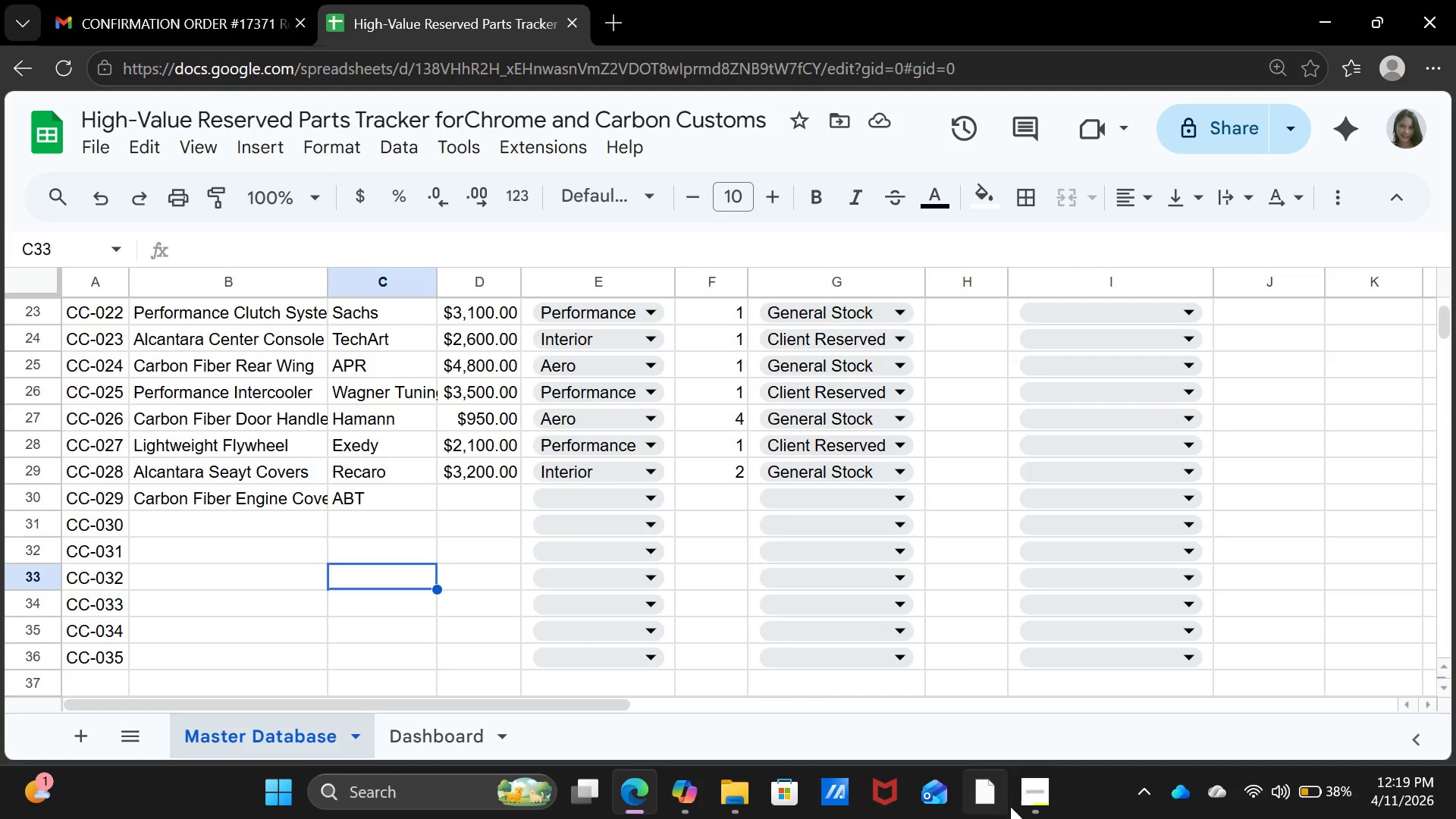 
left_click([1028, 802])